 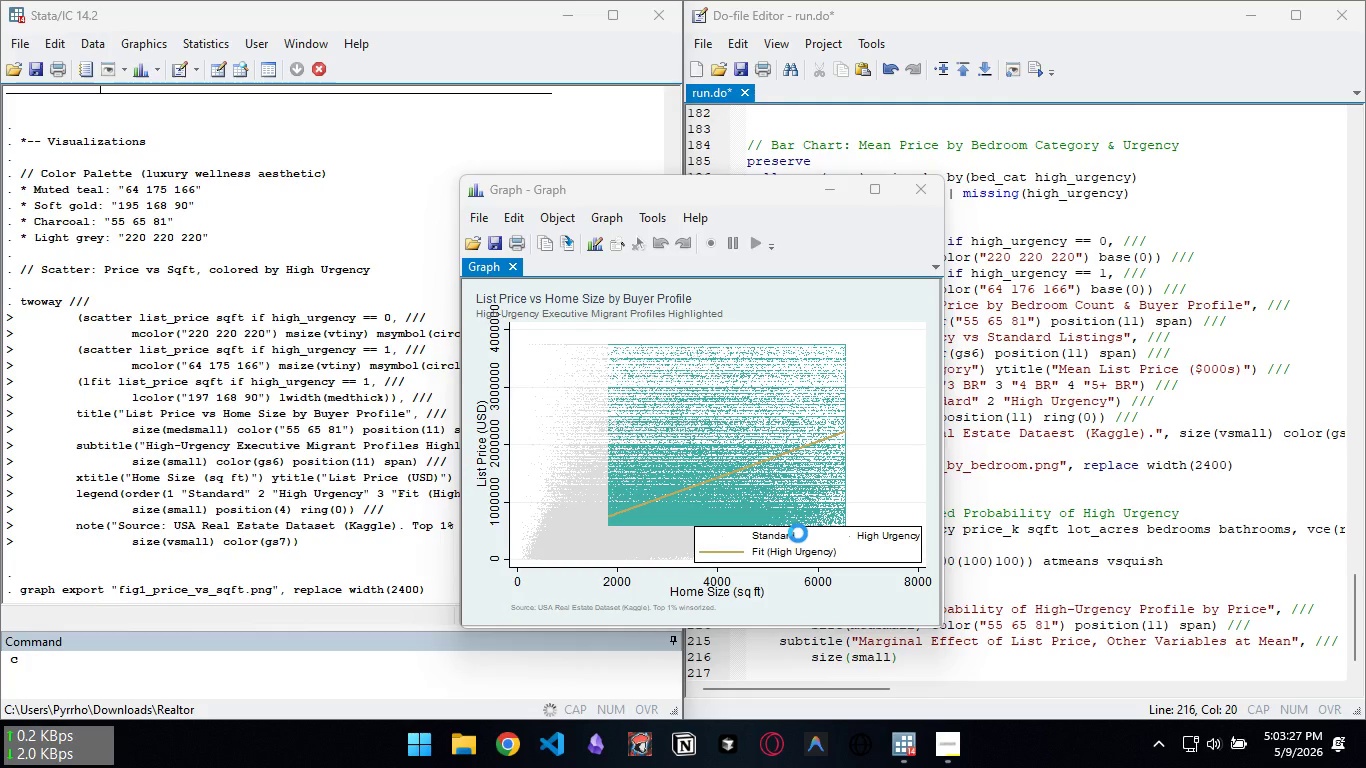 
left_click_drag(start_coordinate=[998, 327], to_coordinate=[793, 307])
 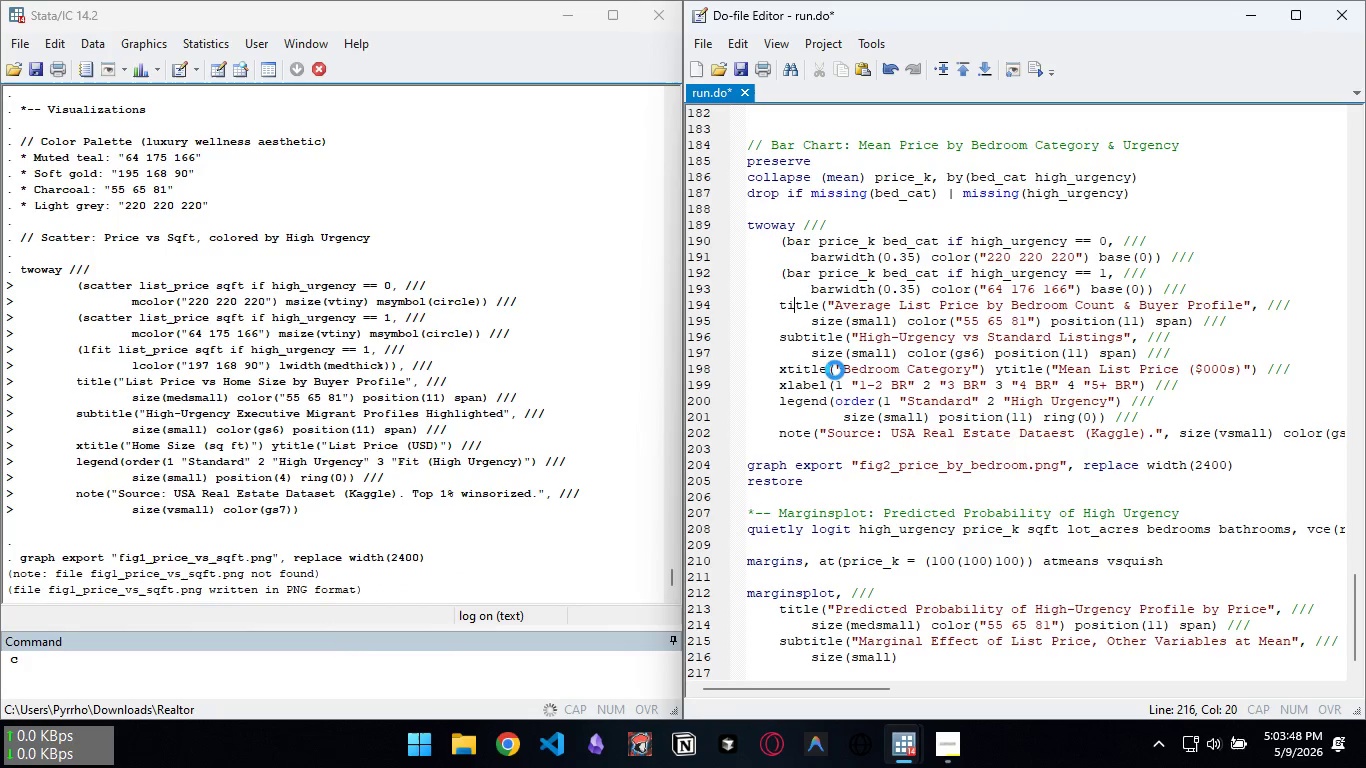 
left_click([819, 344])
 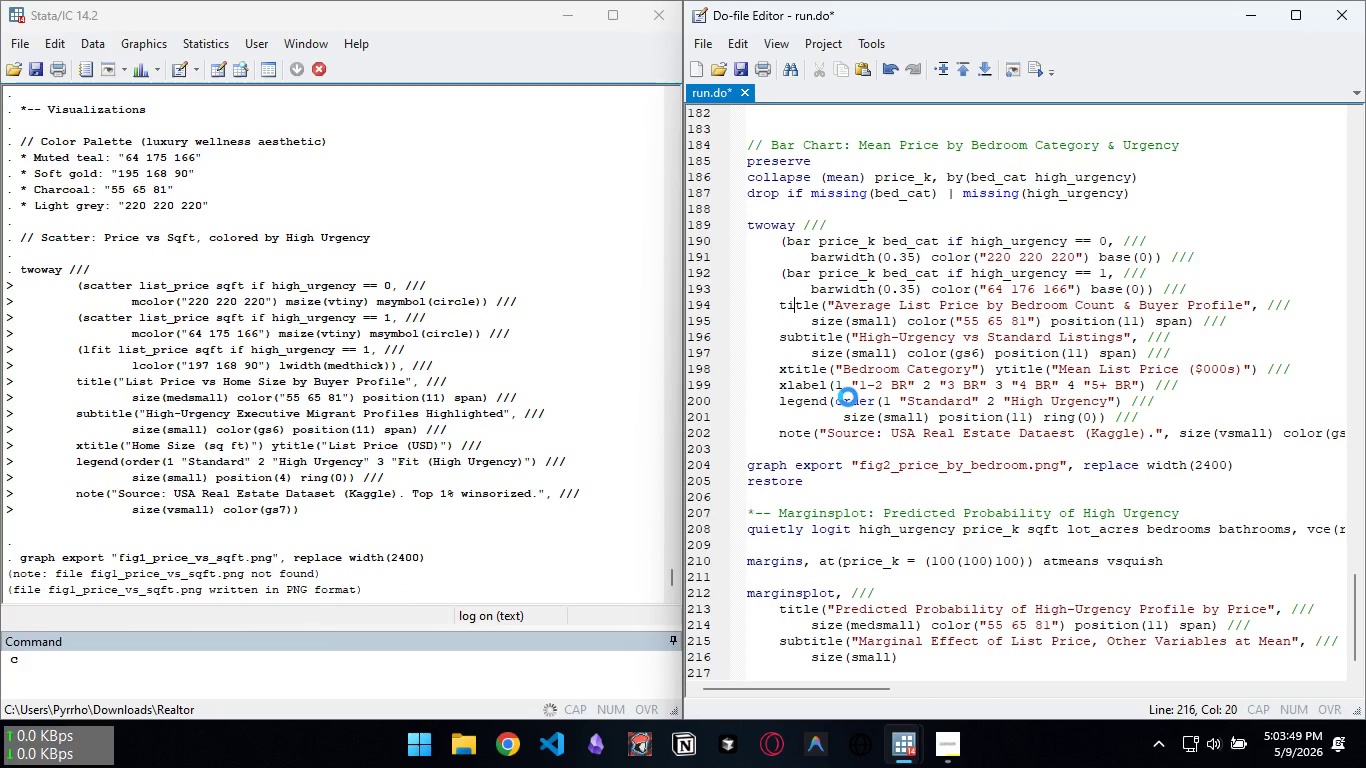 
scroll: coordinate [848, 397], scroll_direction: down, amount: 4.0
 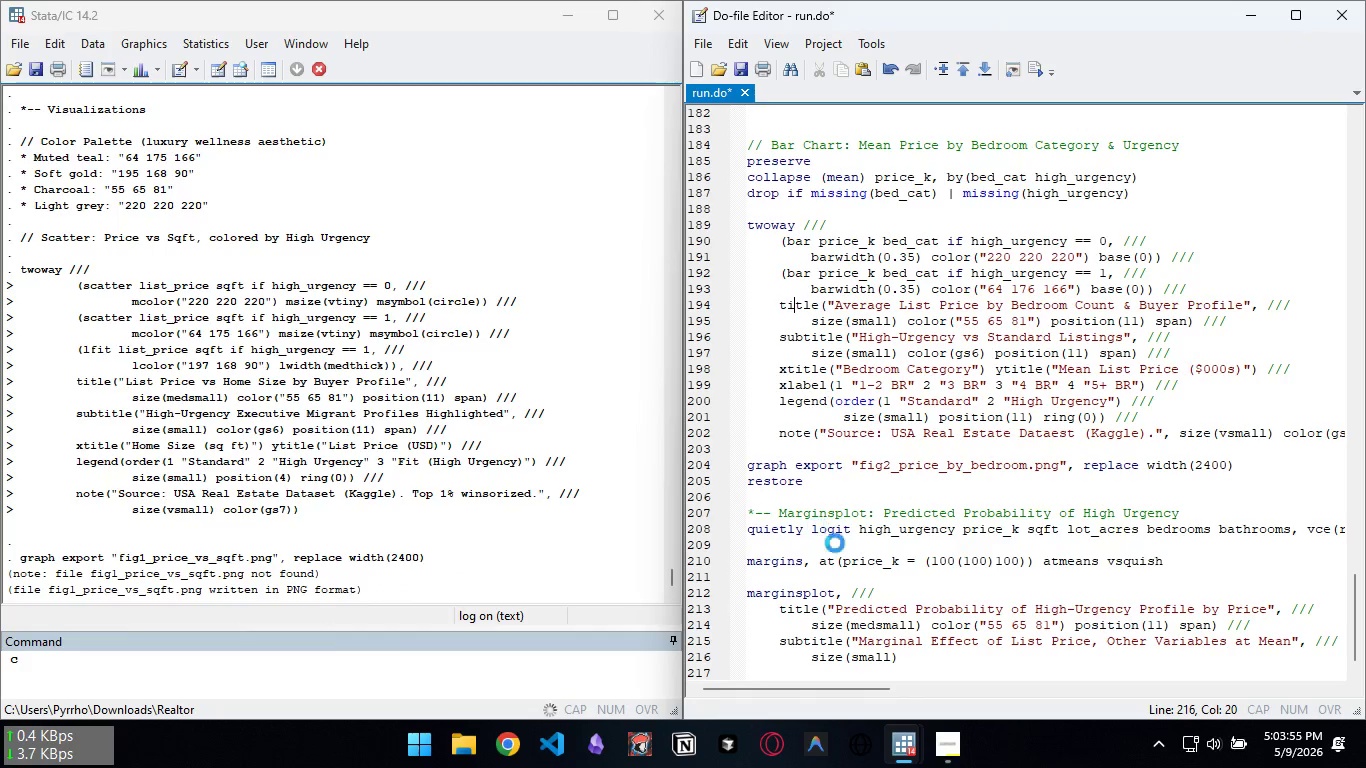 
wait(6.81)
 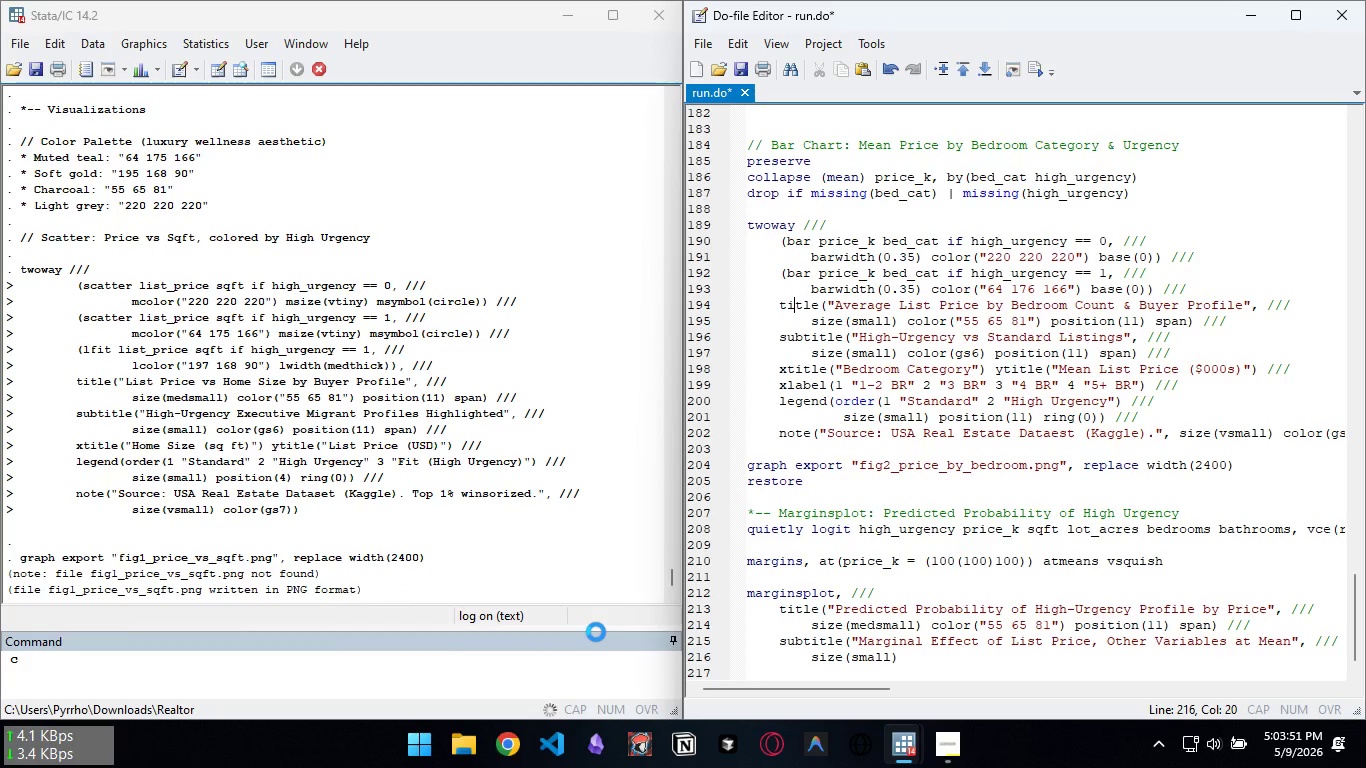 
left_click_drag(start_coordinate=[765, 441], to_coordinate=[981, 556])
 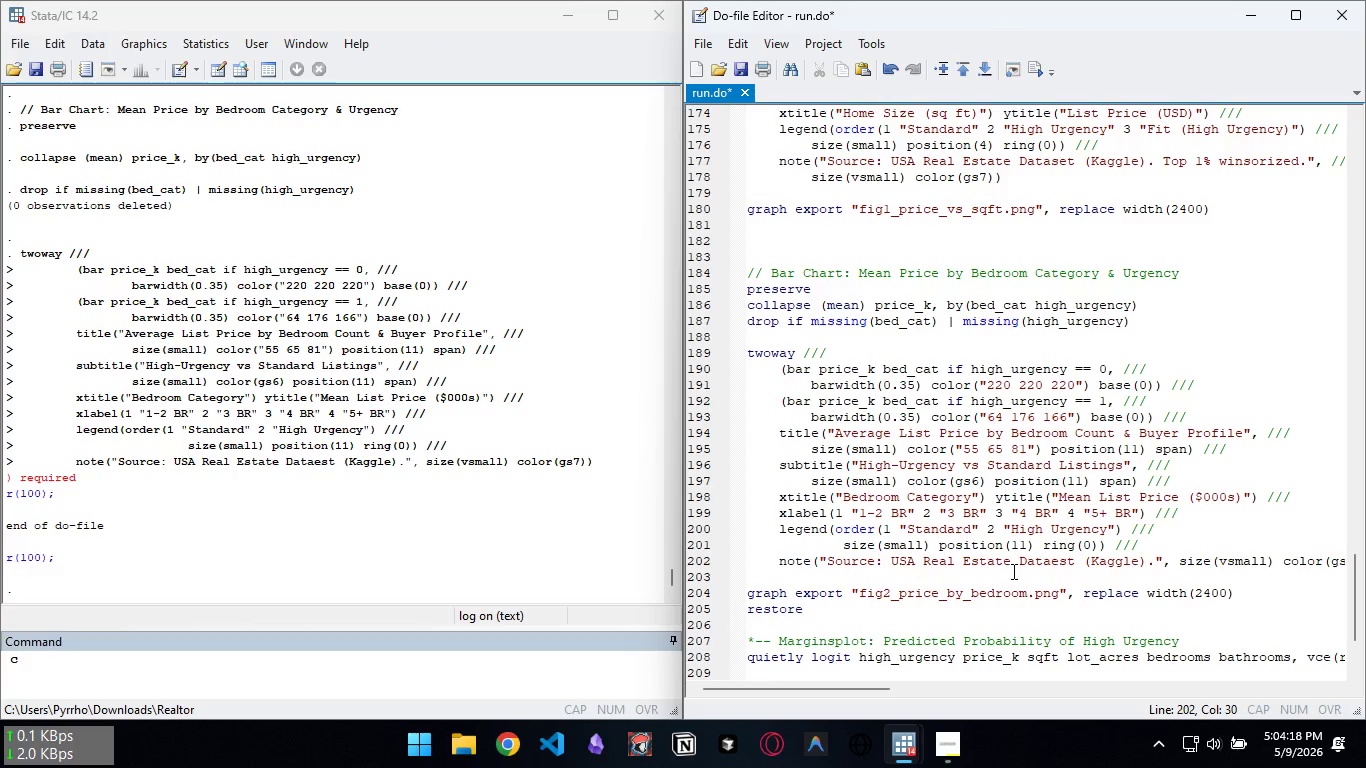 
scroll: coordinate [1022, 485], scroll_direction: down, amount: 8.0
 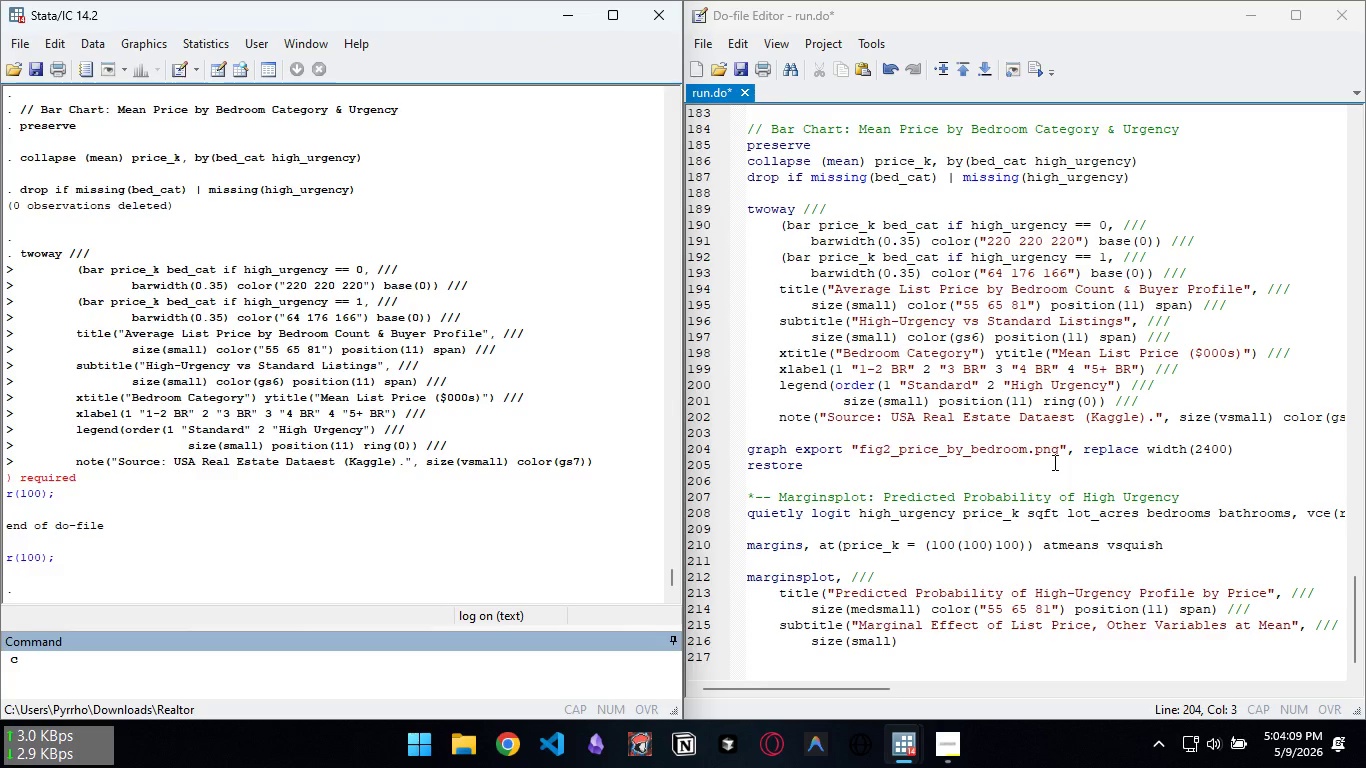 
scroll: coordinate [1053, 467], scroll_direction: up, amount: 1.0
 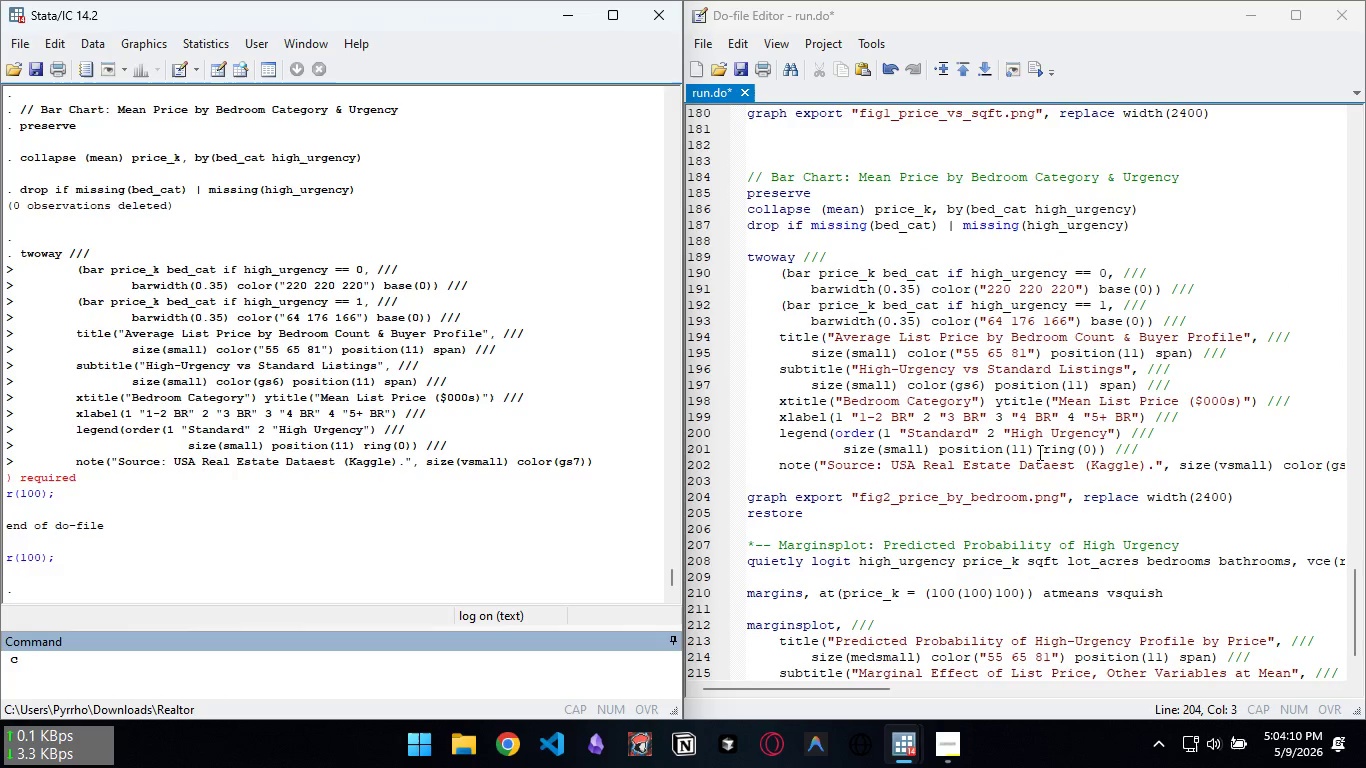 
hold_key(key=ShiftLeft, duration=0.81)
scroll: coordinate [1034, 452], scroll_direction: down, amount: 3.0
 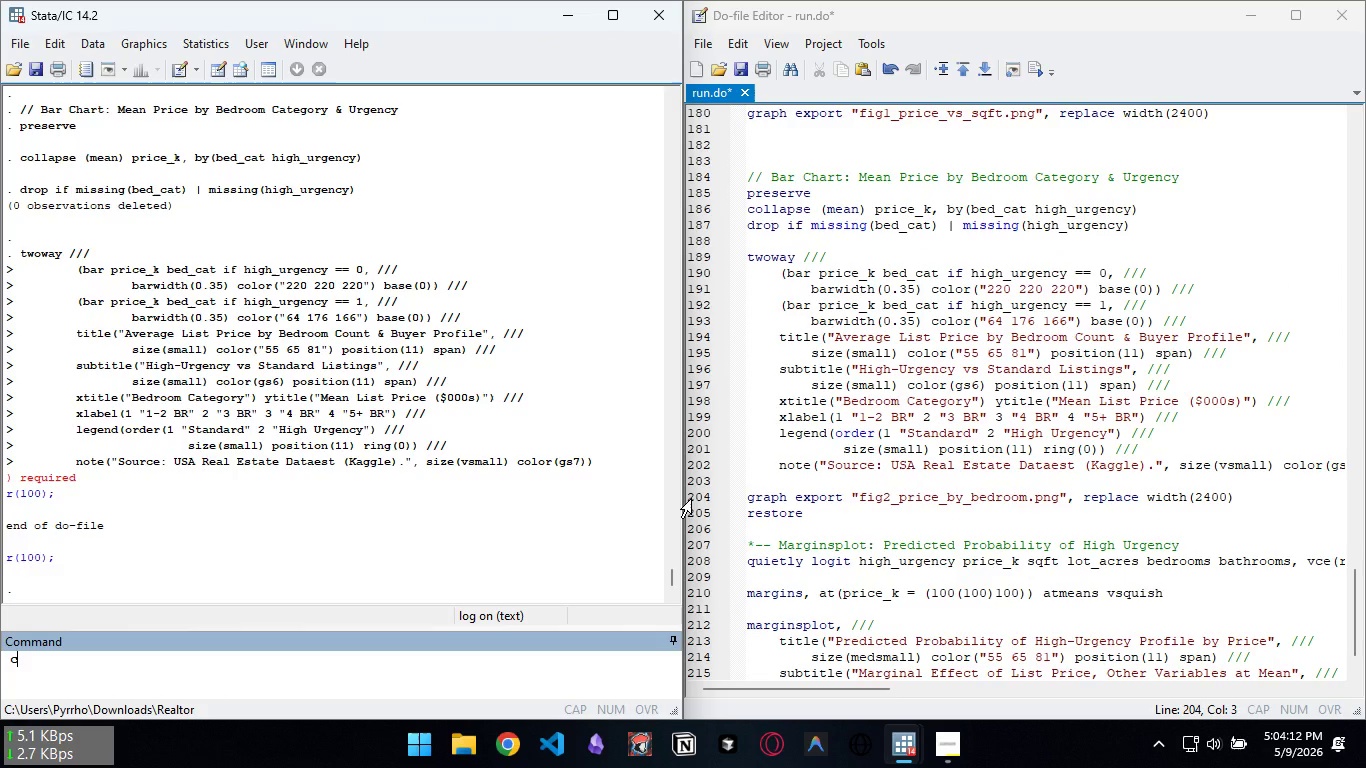 
key(Shift+ShiftLeft)
 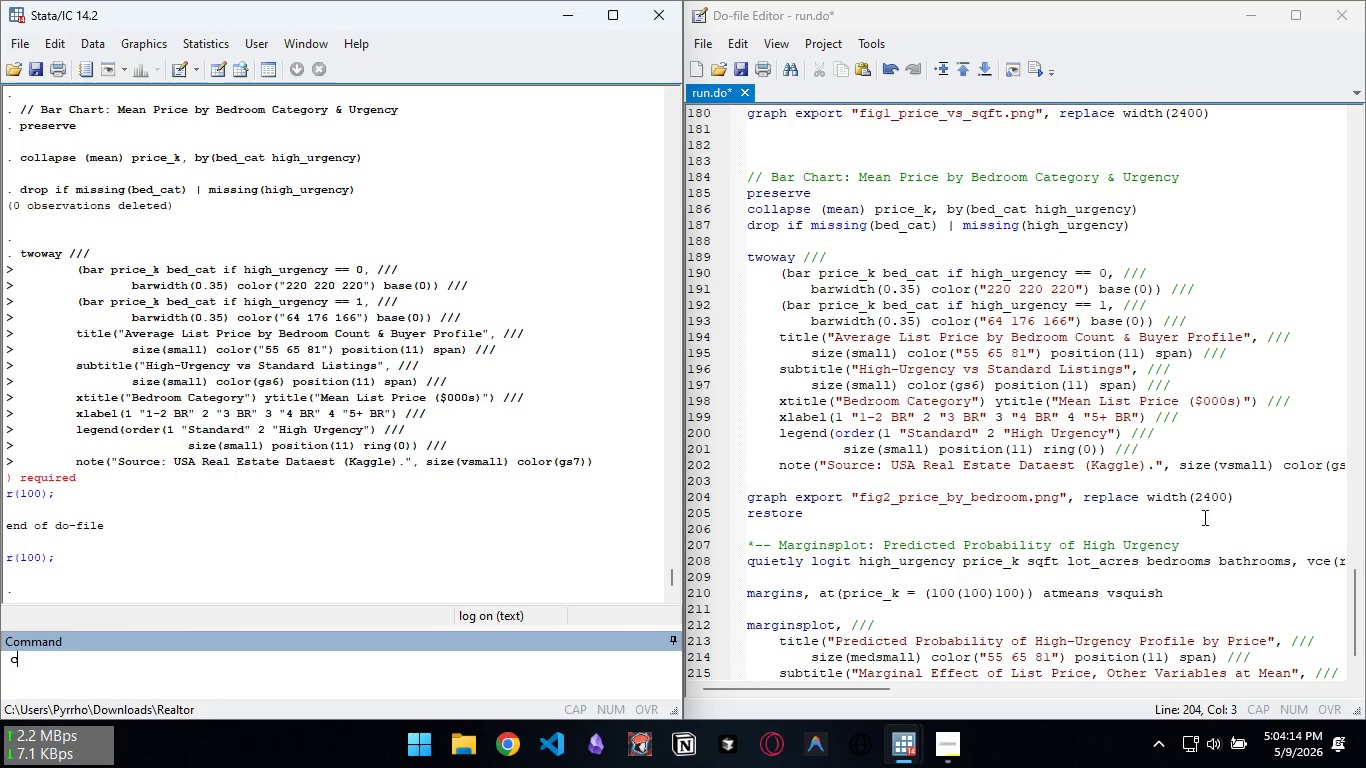 
scroll: coordinate [951, 421], scroll_direction: up, amount: 2.0
 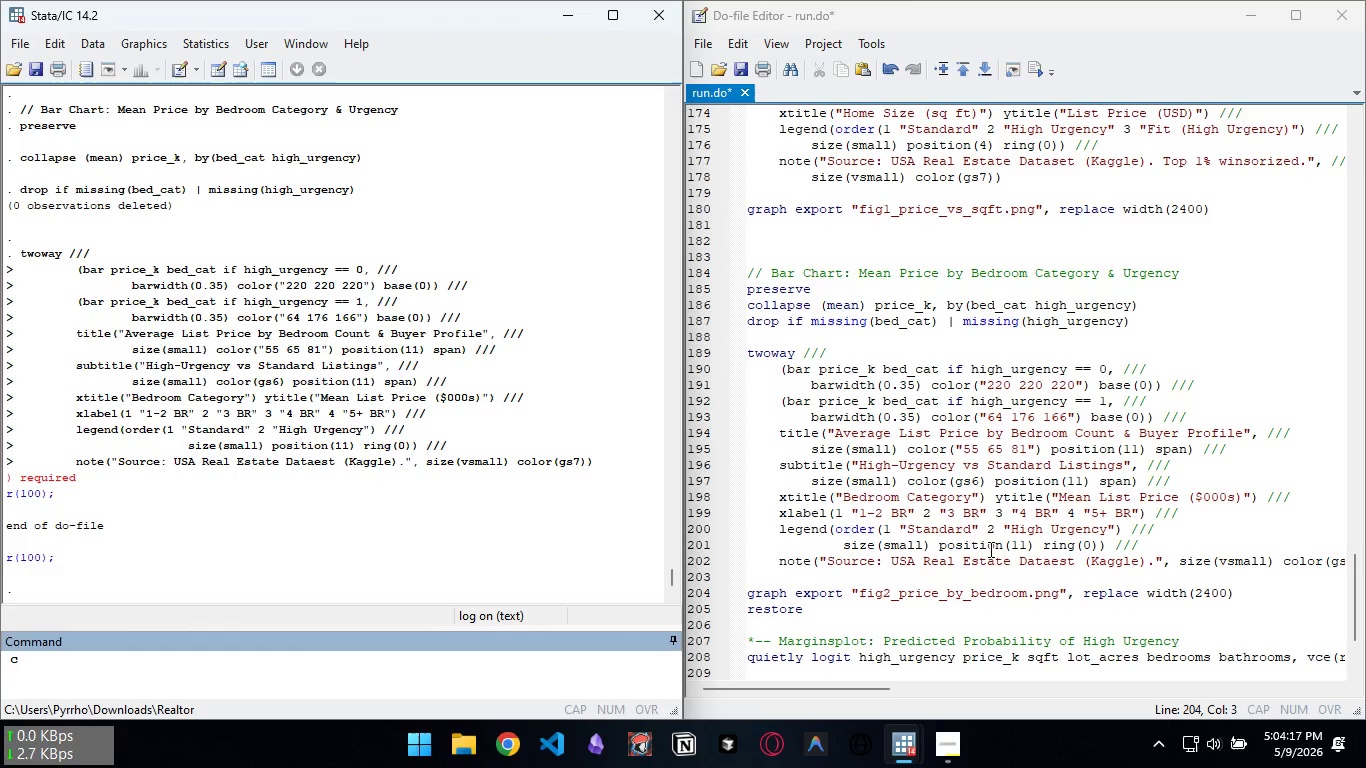 
left_click([981, 556])
 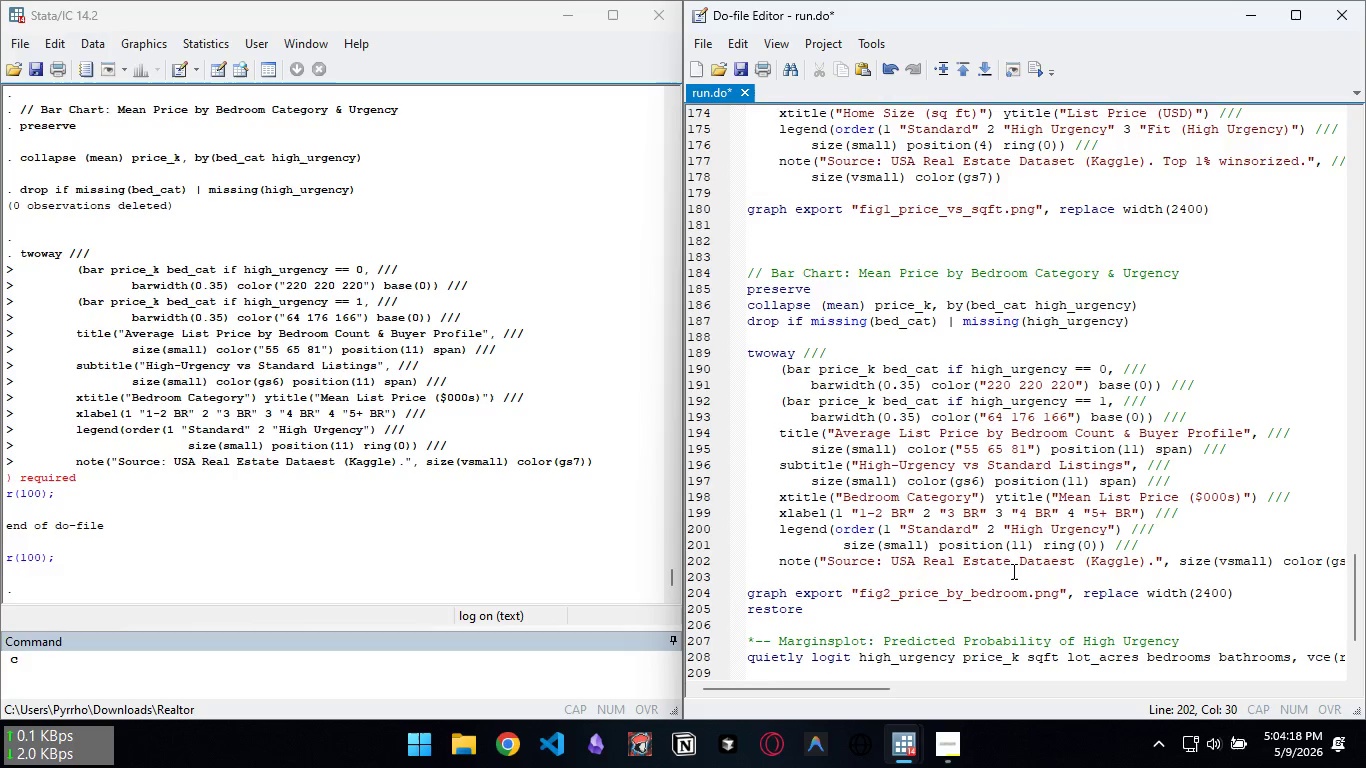 
hold_key(key=ShiftLeft, duration=0.42)
scroll: coordinate [1012, 571], scroll_direction: down, amount: 3.0
 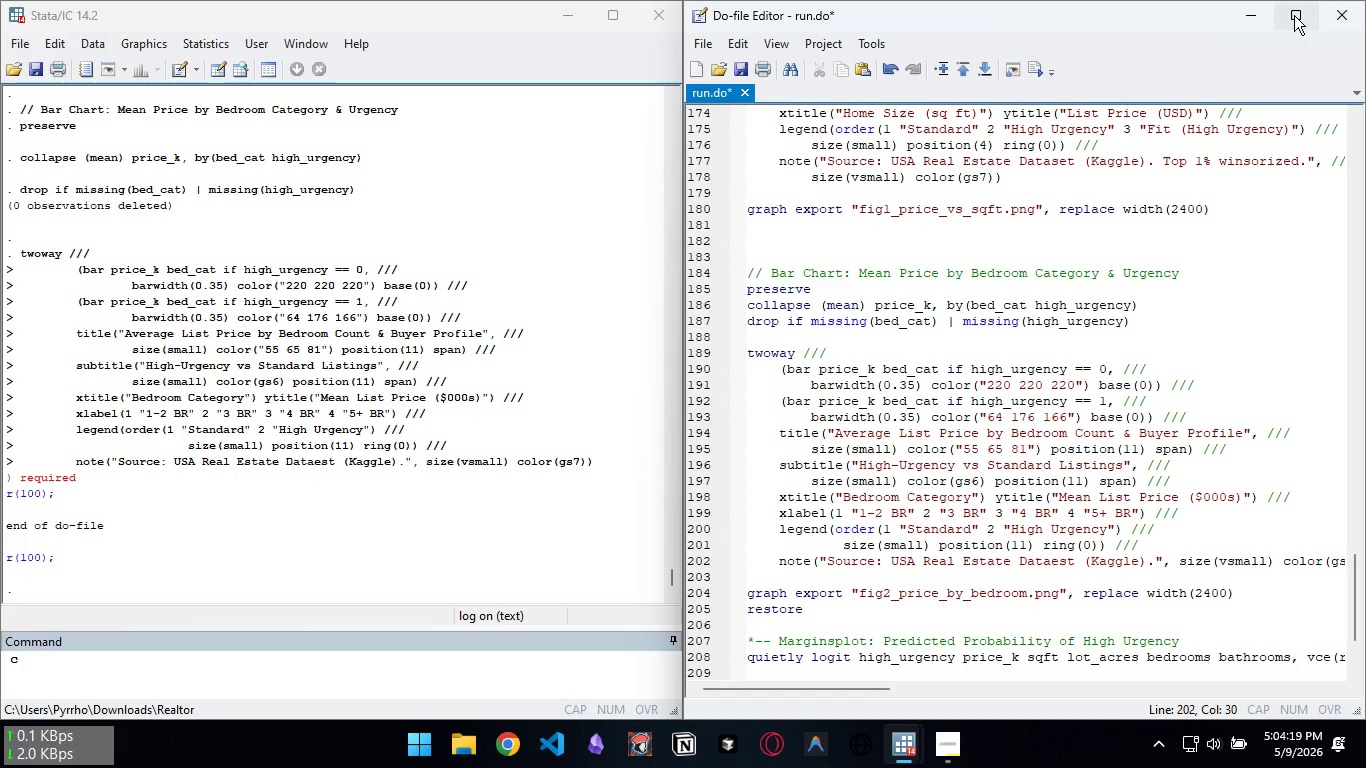 
left_click([1297, 14])
 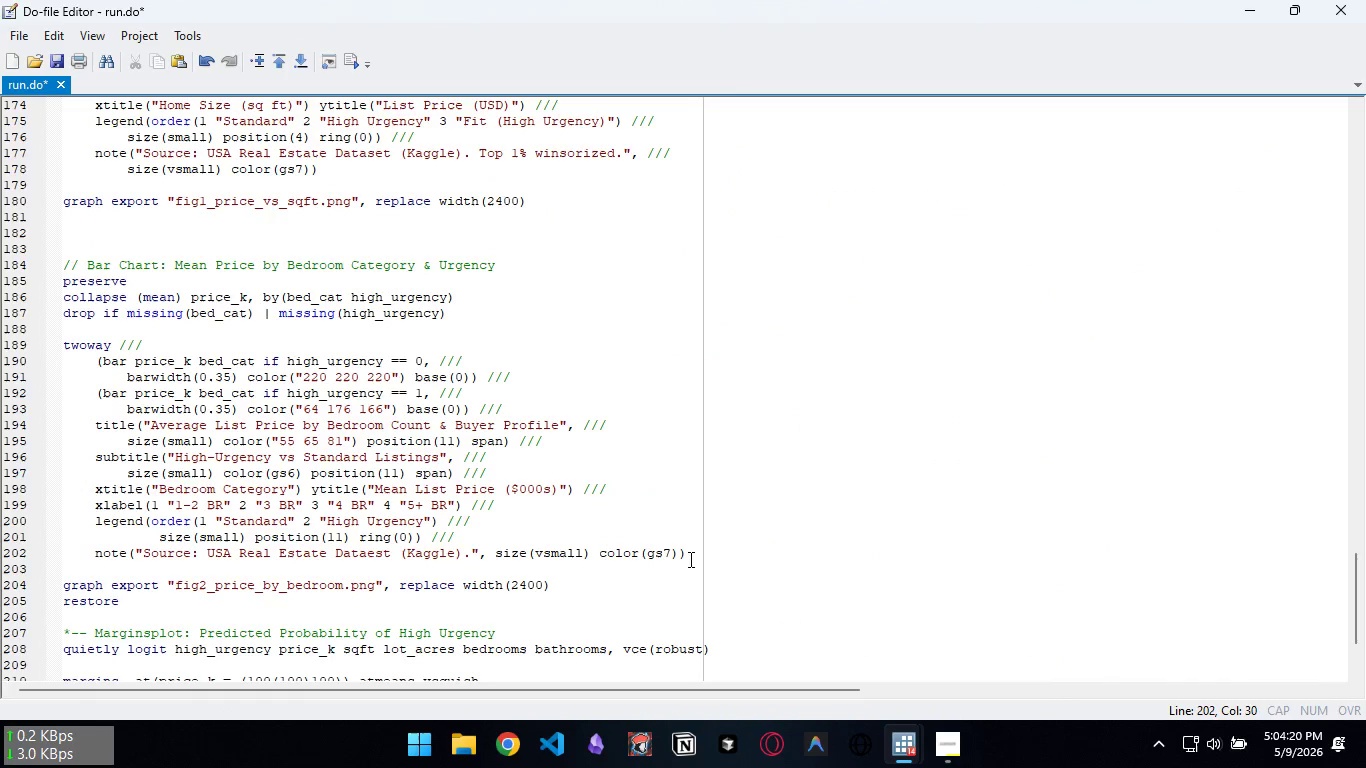 
left_click([689, 559])
 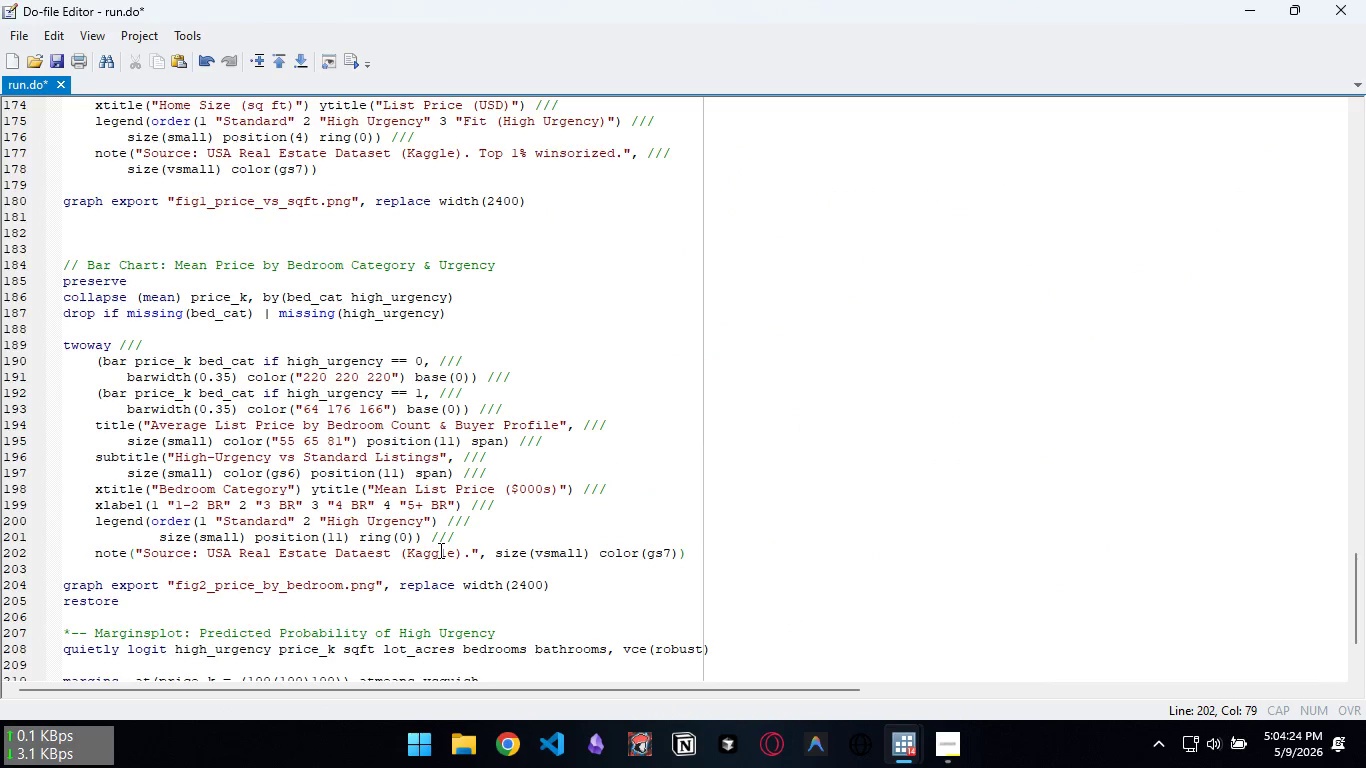 
left_click([419, 538])
 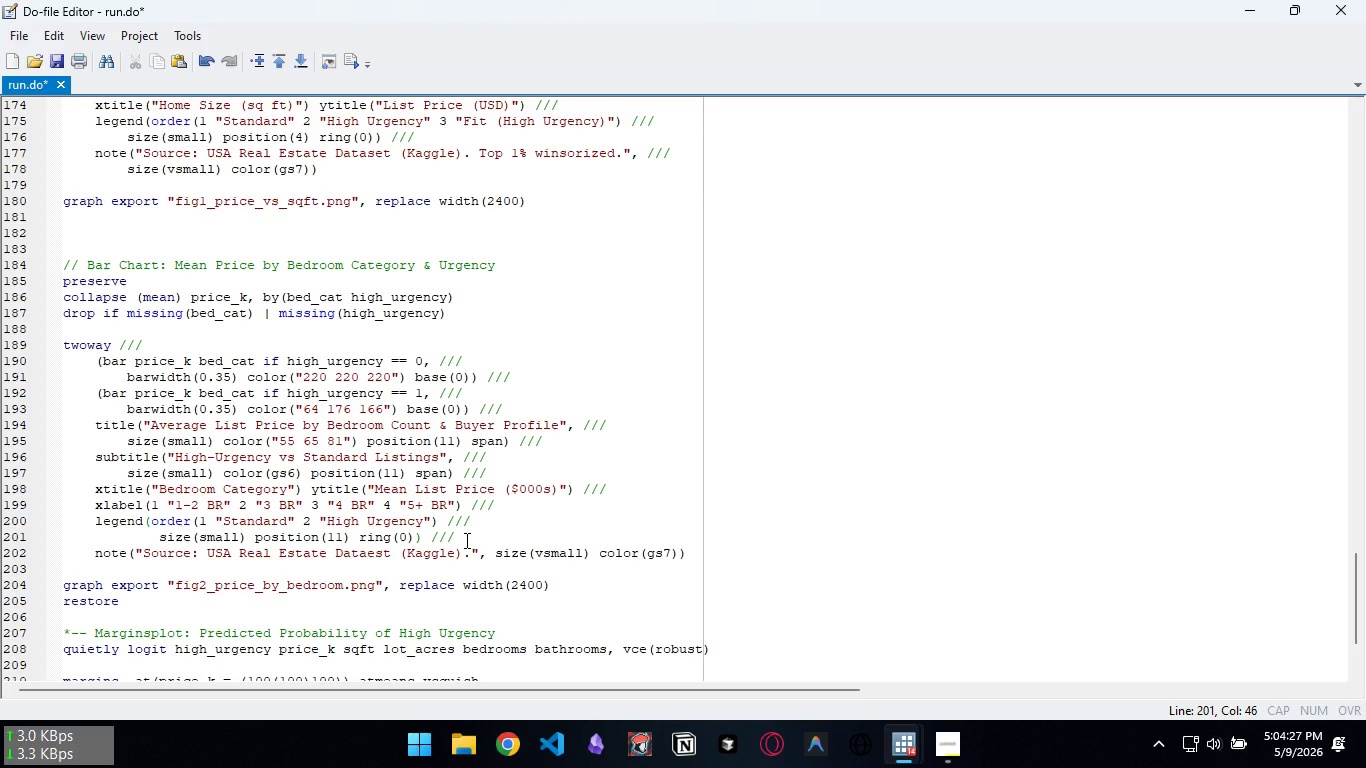 
left_click([465, 540])
 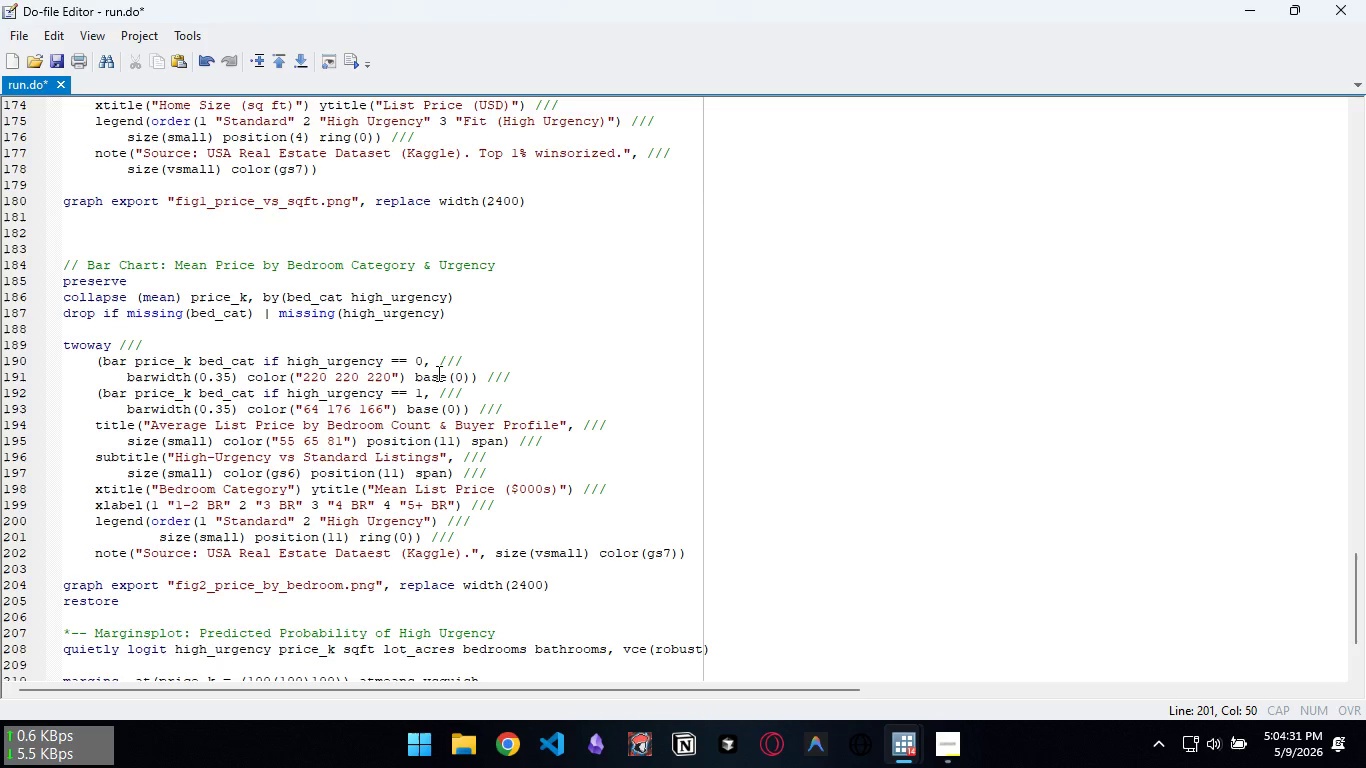 
left_click([474, 372])
 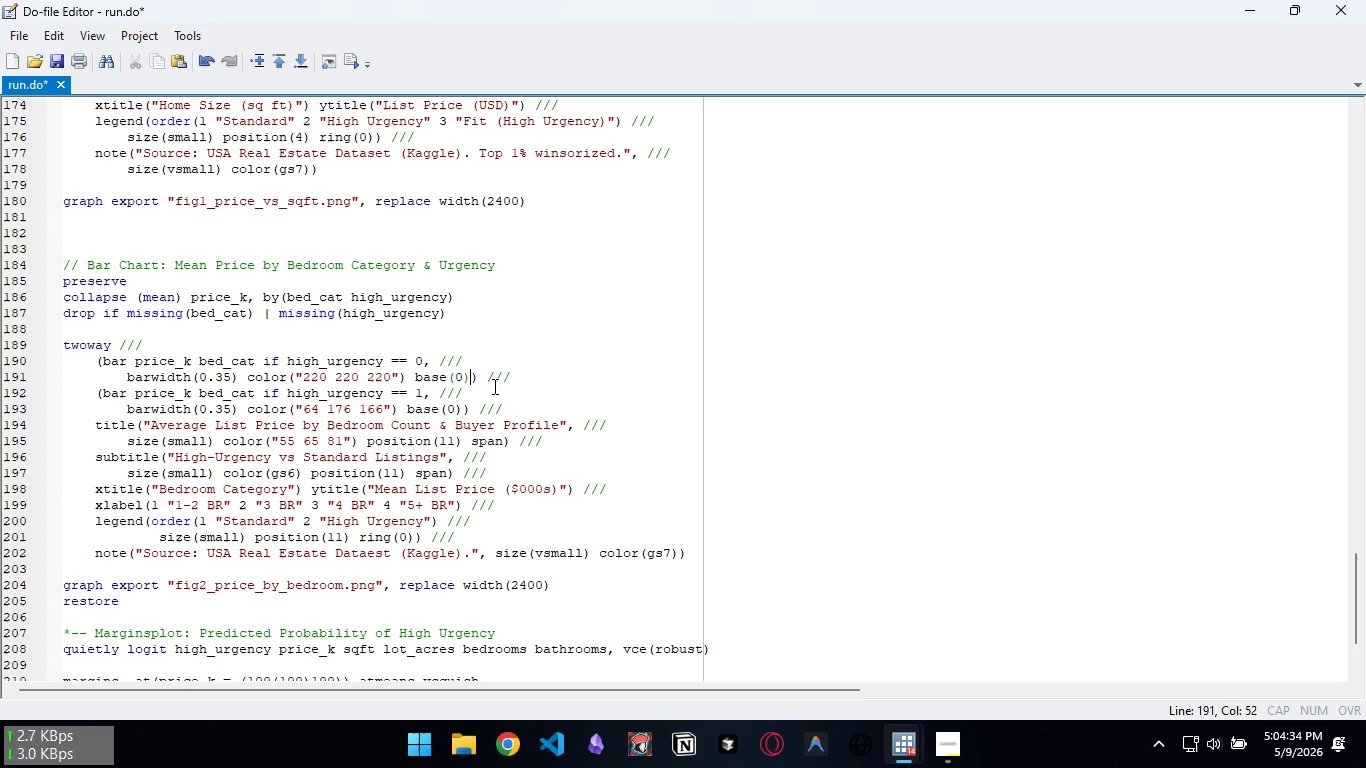 
key(ArrowRight)
 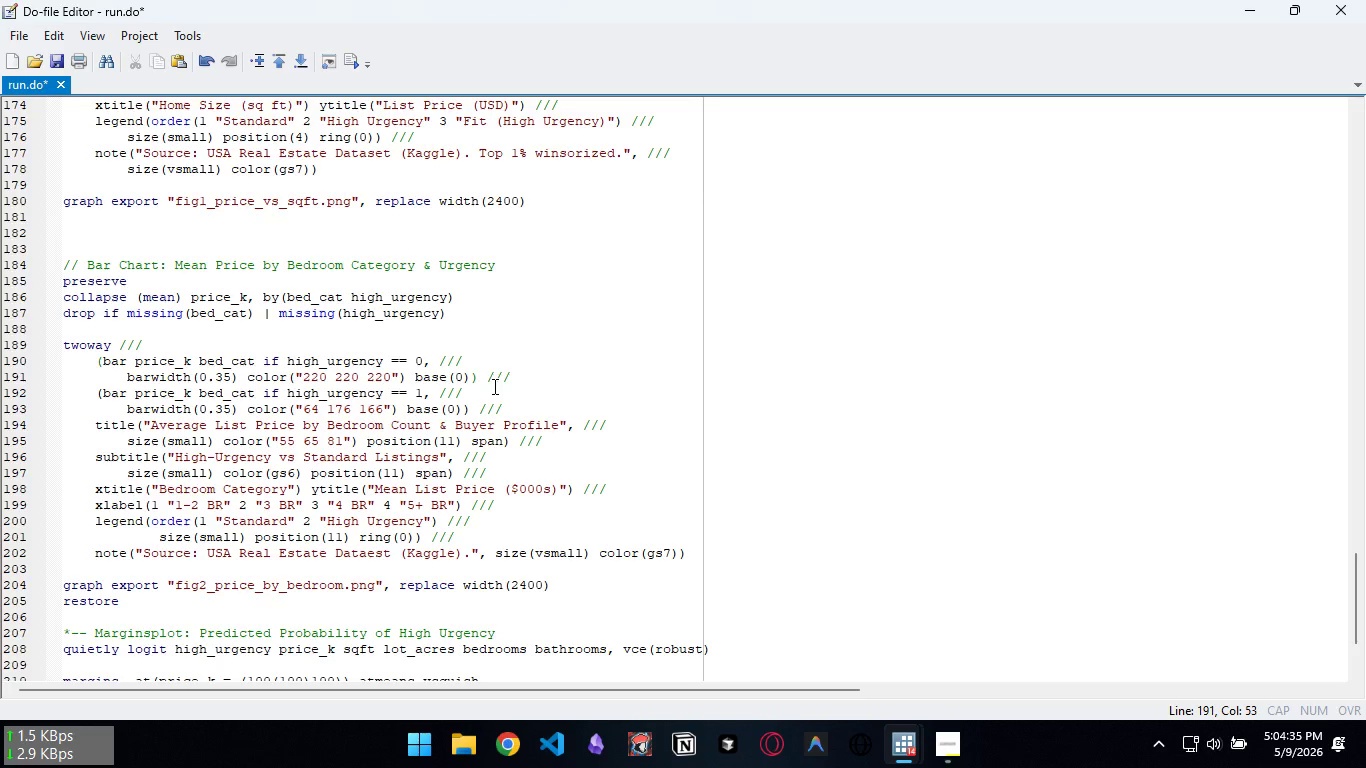 
key(ArrowDown)
 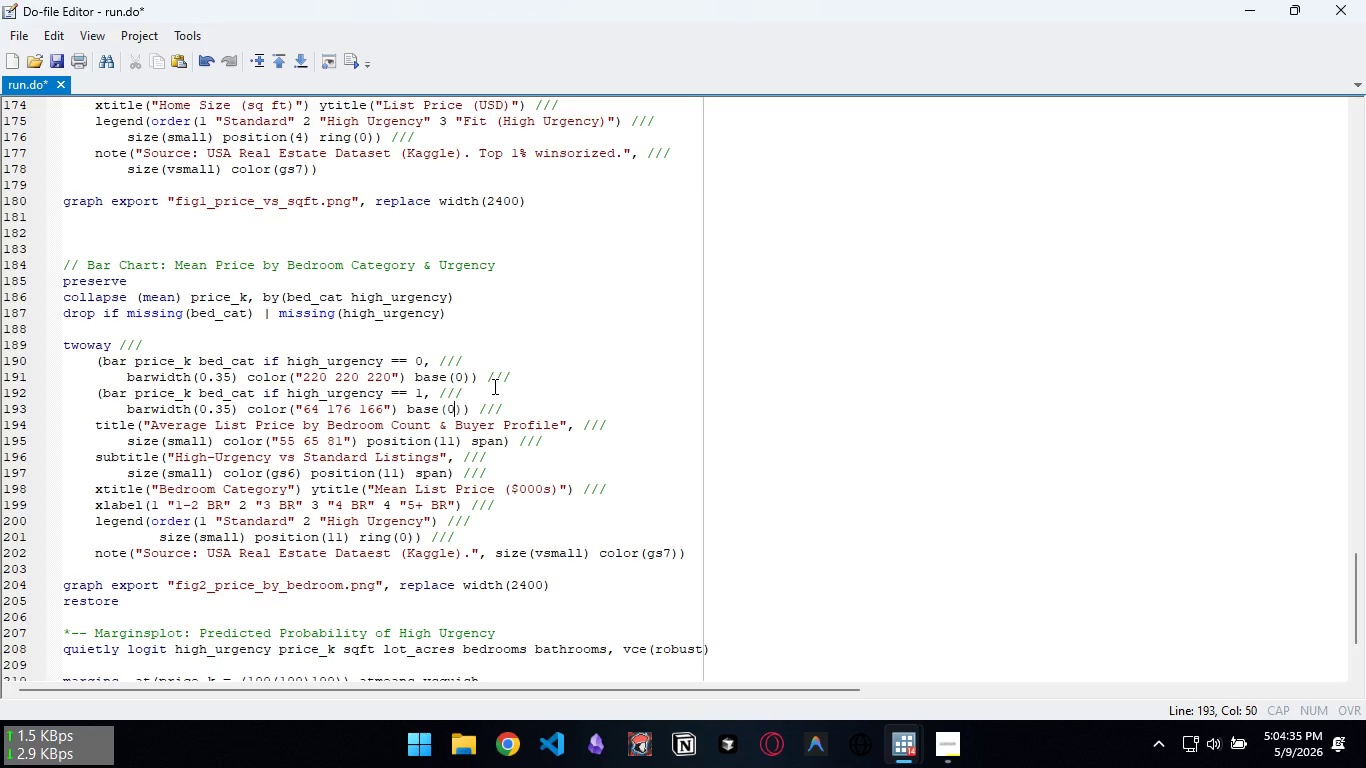 
key(ArrowLeft)
 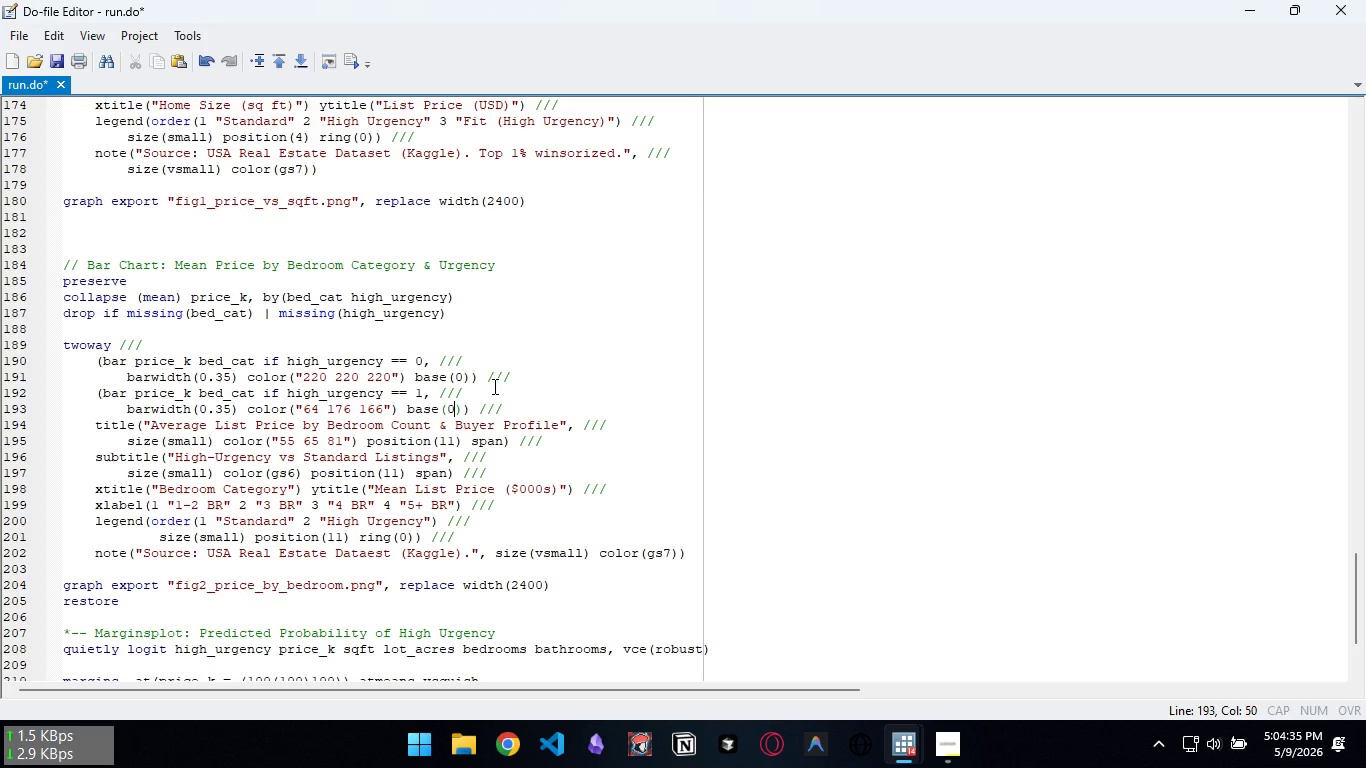 
key(ArrowDown)
 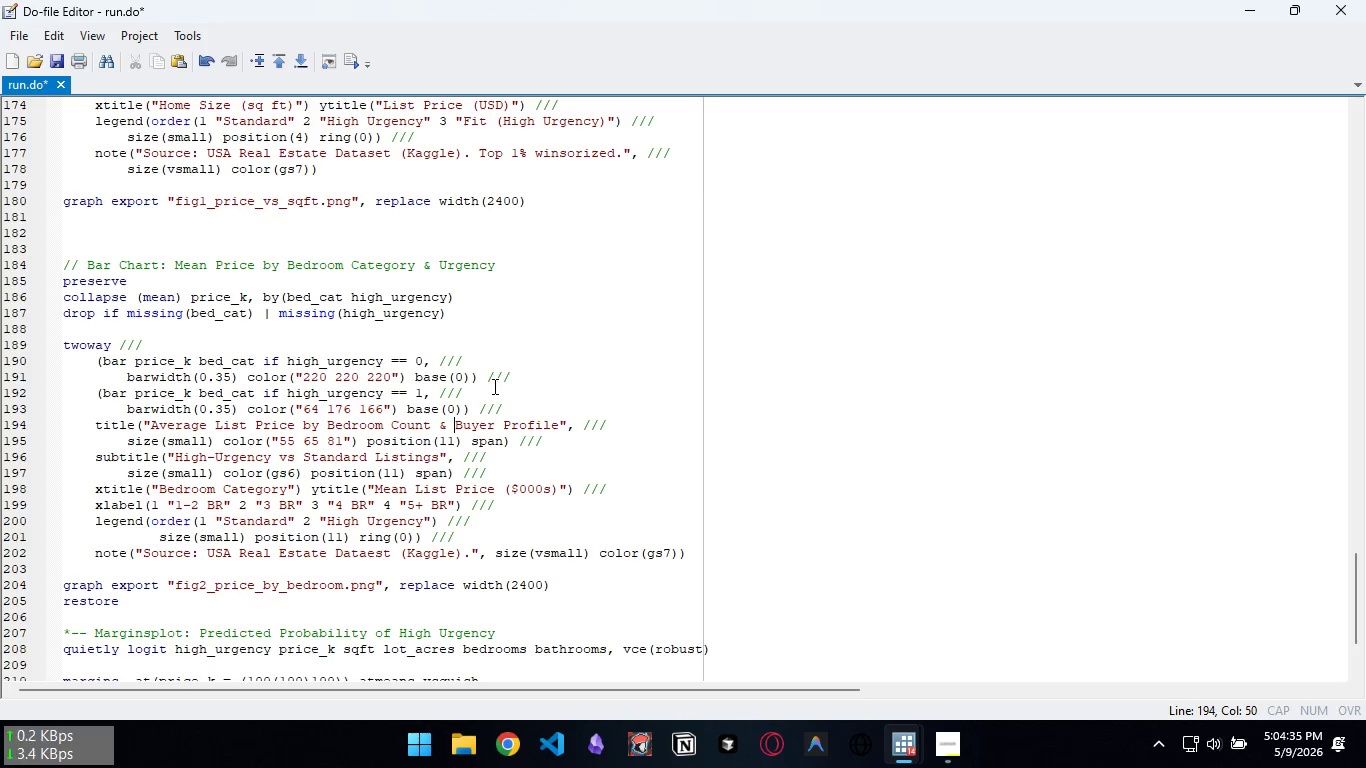 
key(ArrowDown)
 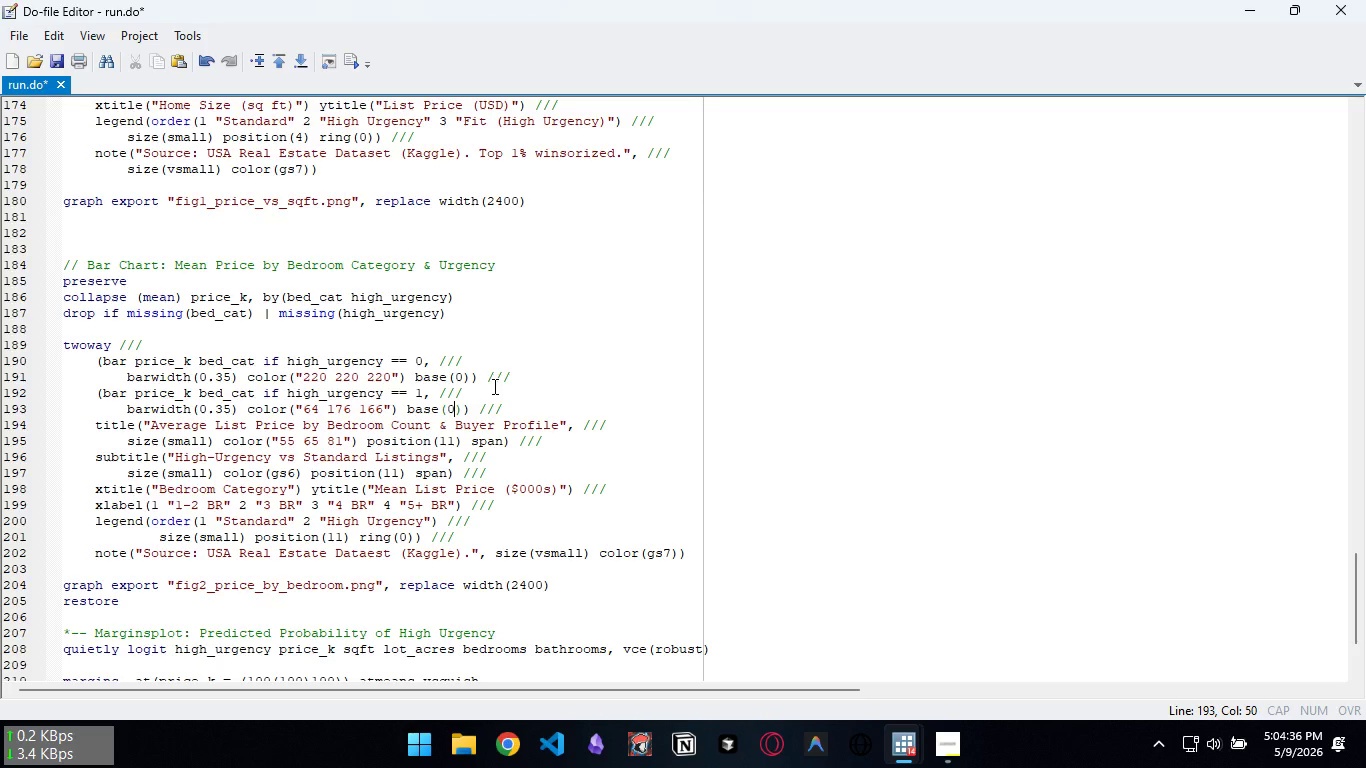 
key(ArrowUp)
 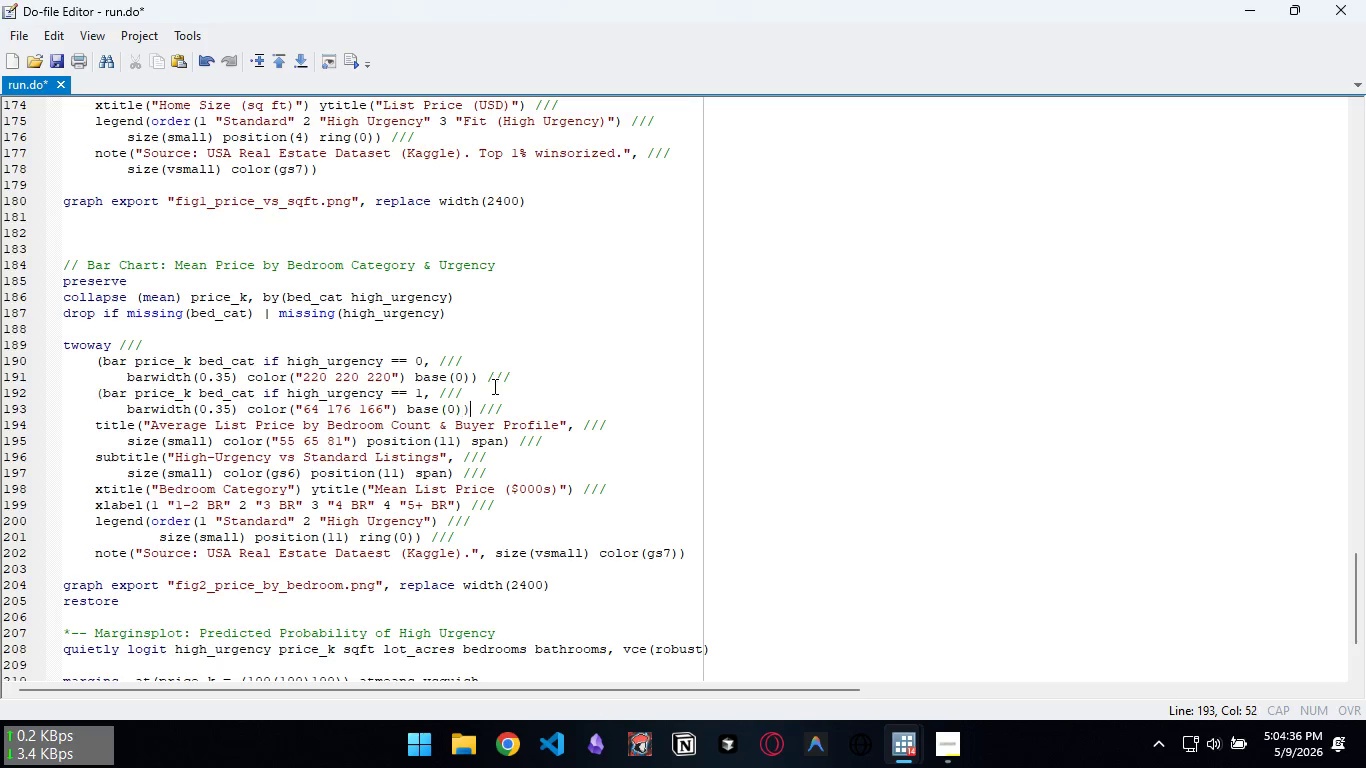 
key(ArrowRight)
 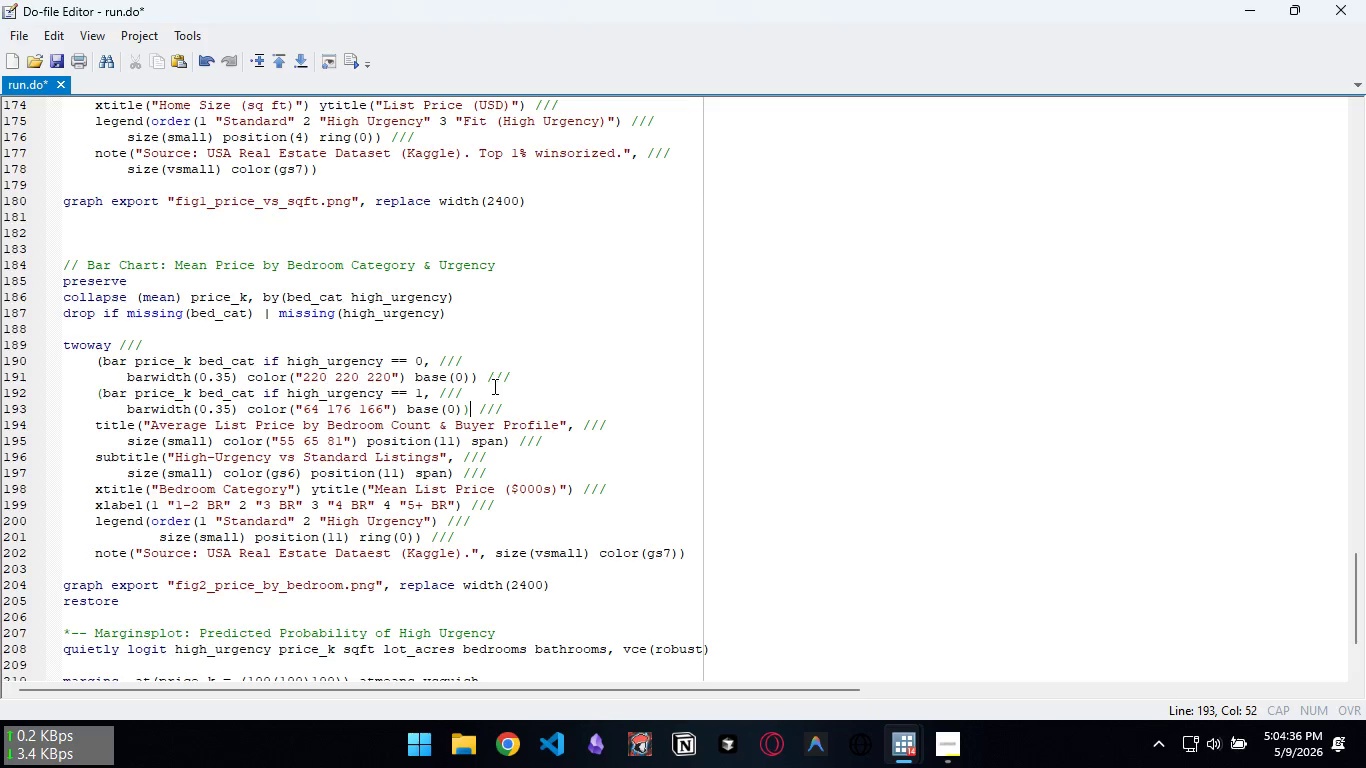 
key(ArrowRight)
 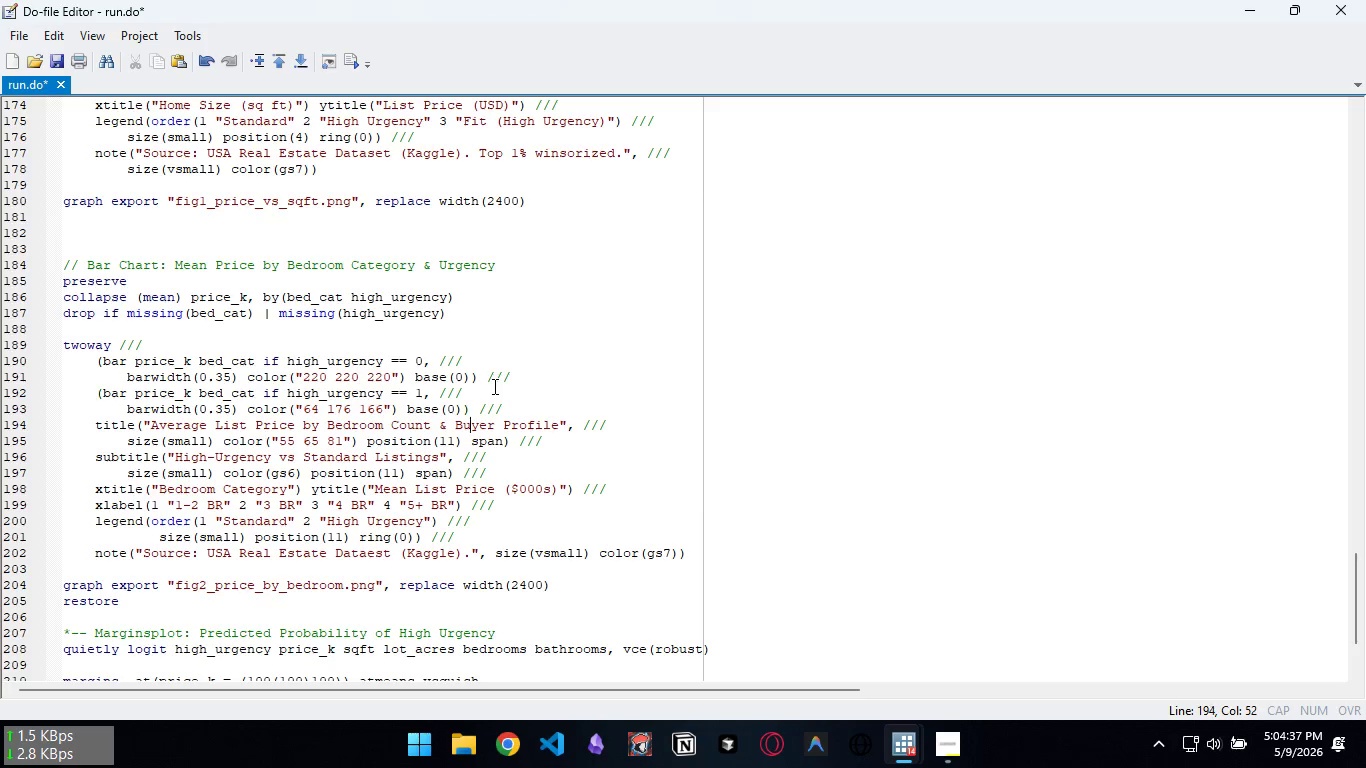 
key(ArrowDown)
 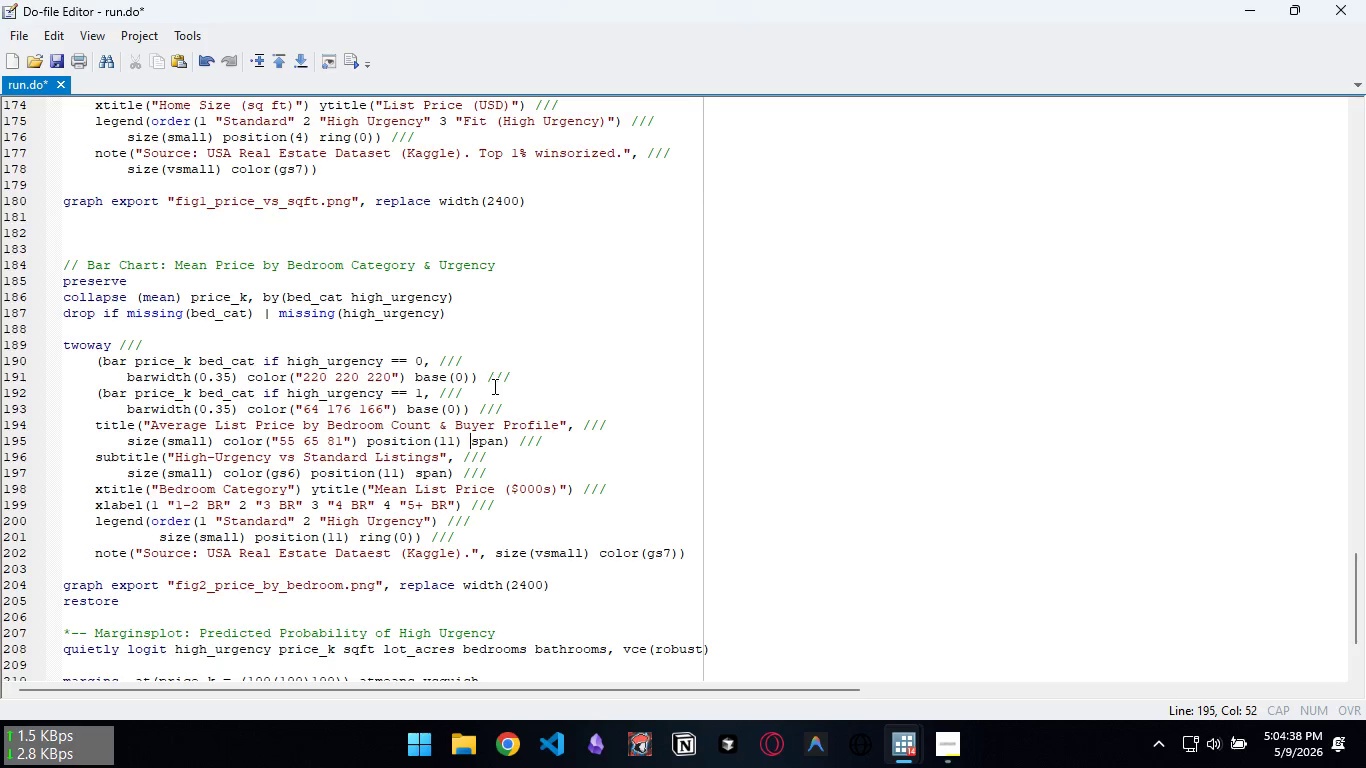 
key(ArrowDown)
 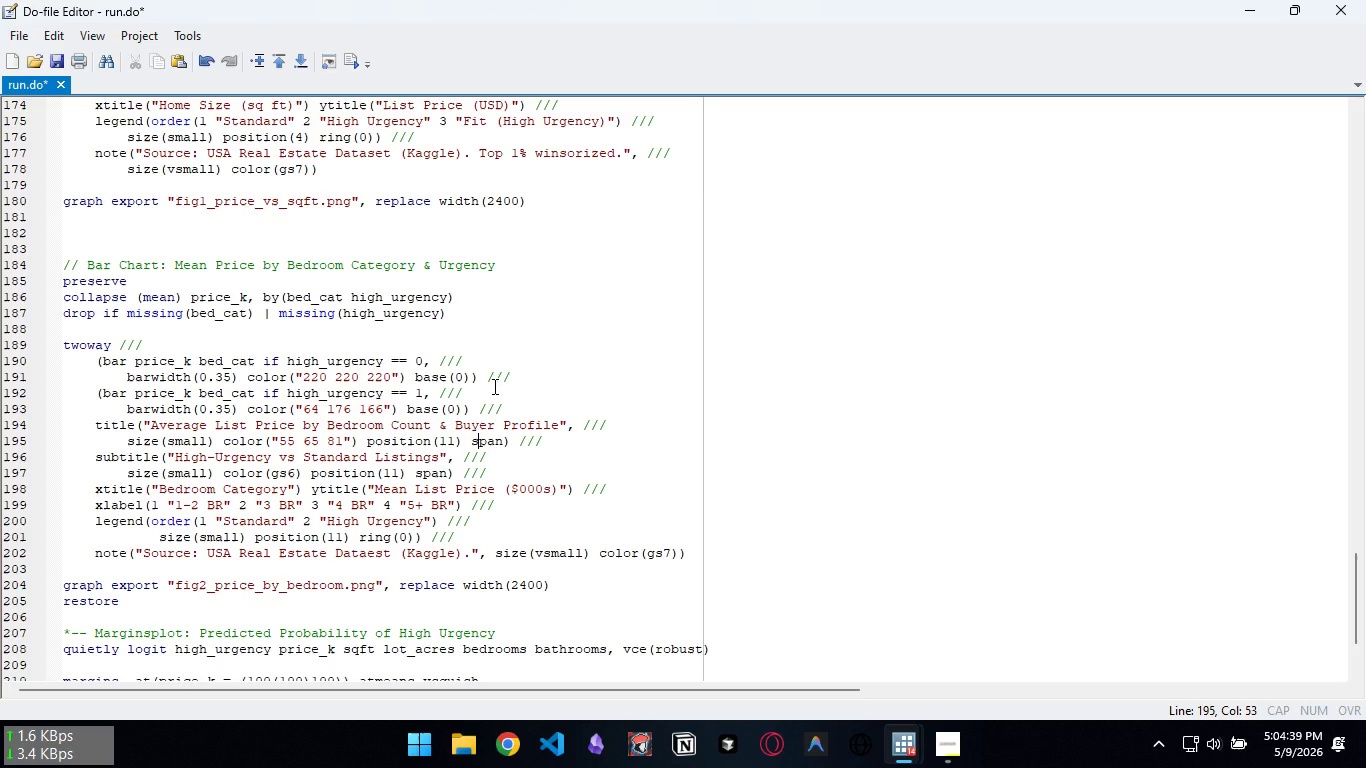 
key(ArrowRight)
 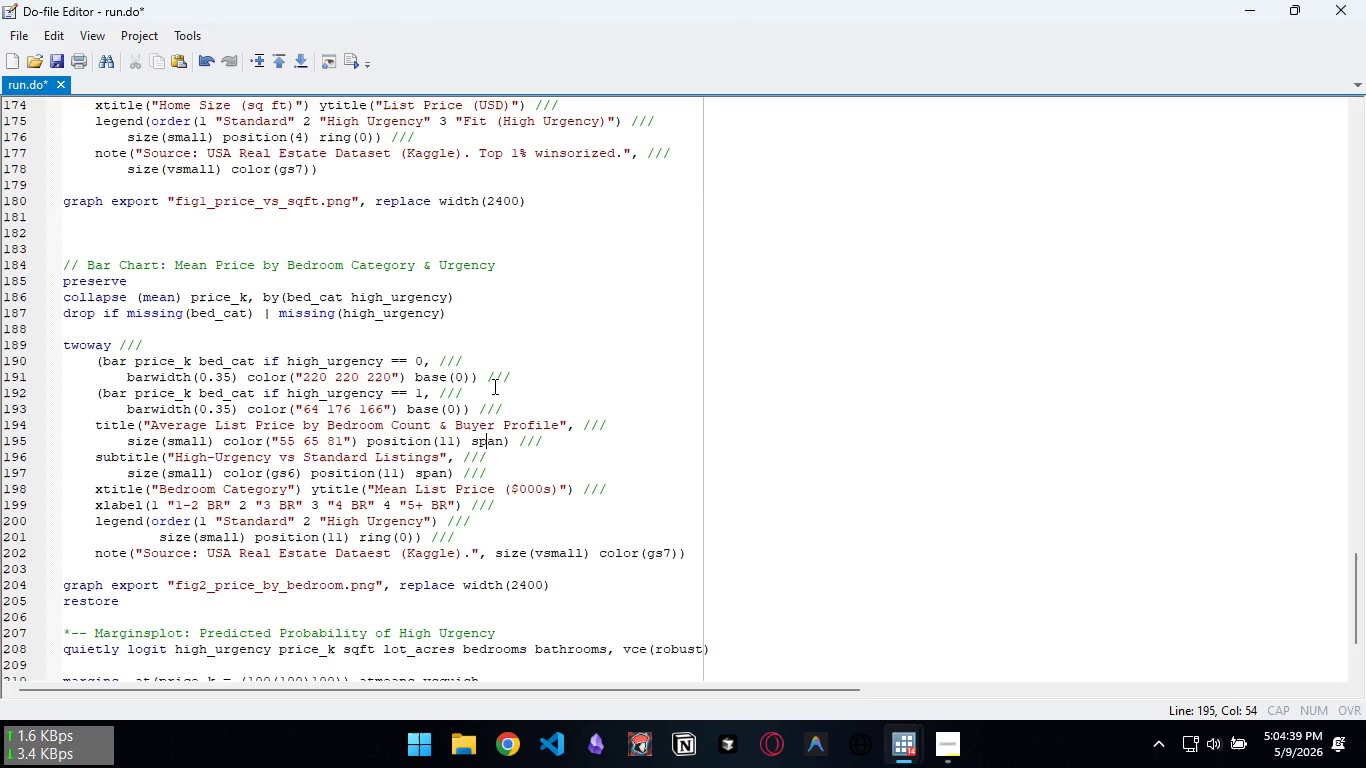 
key(ArrowRight)
 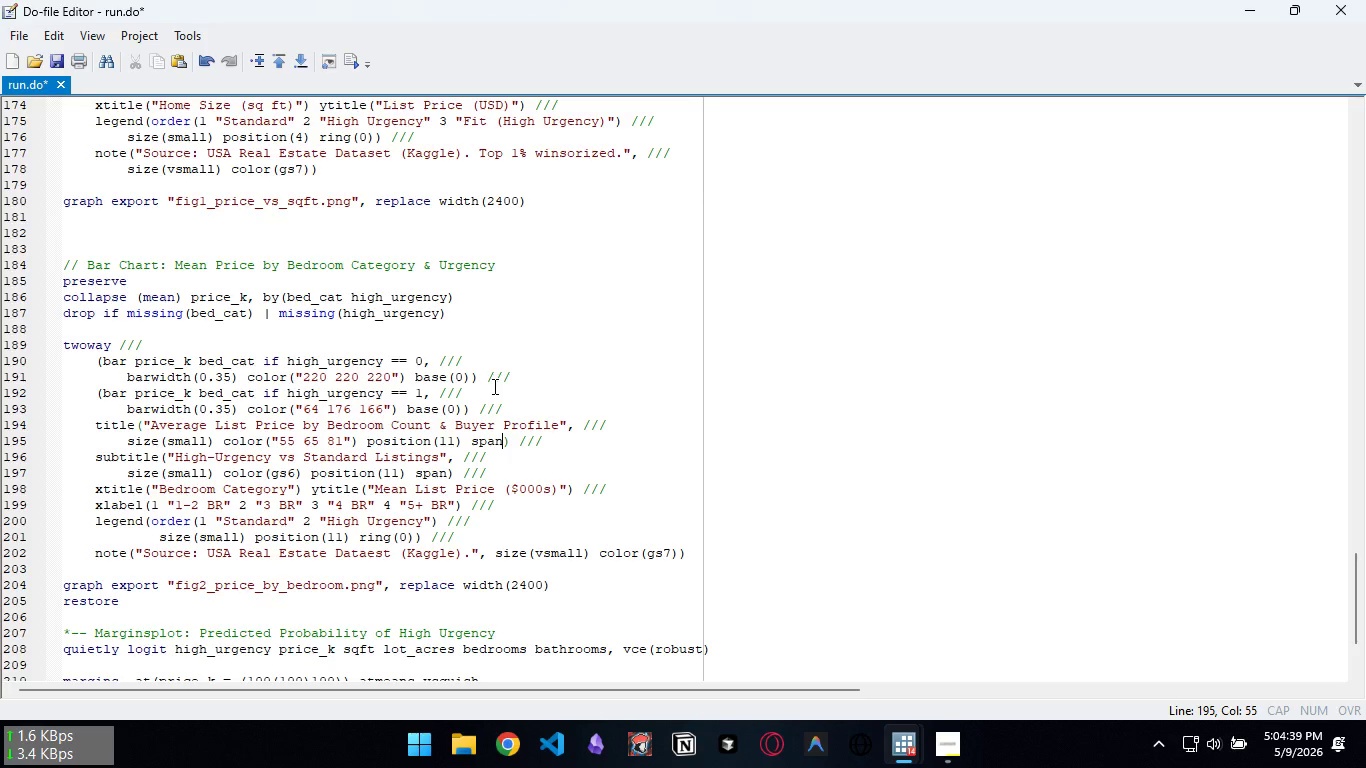 
key(ArrowRight)
 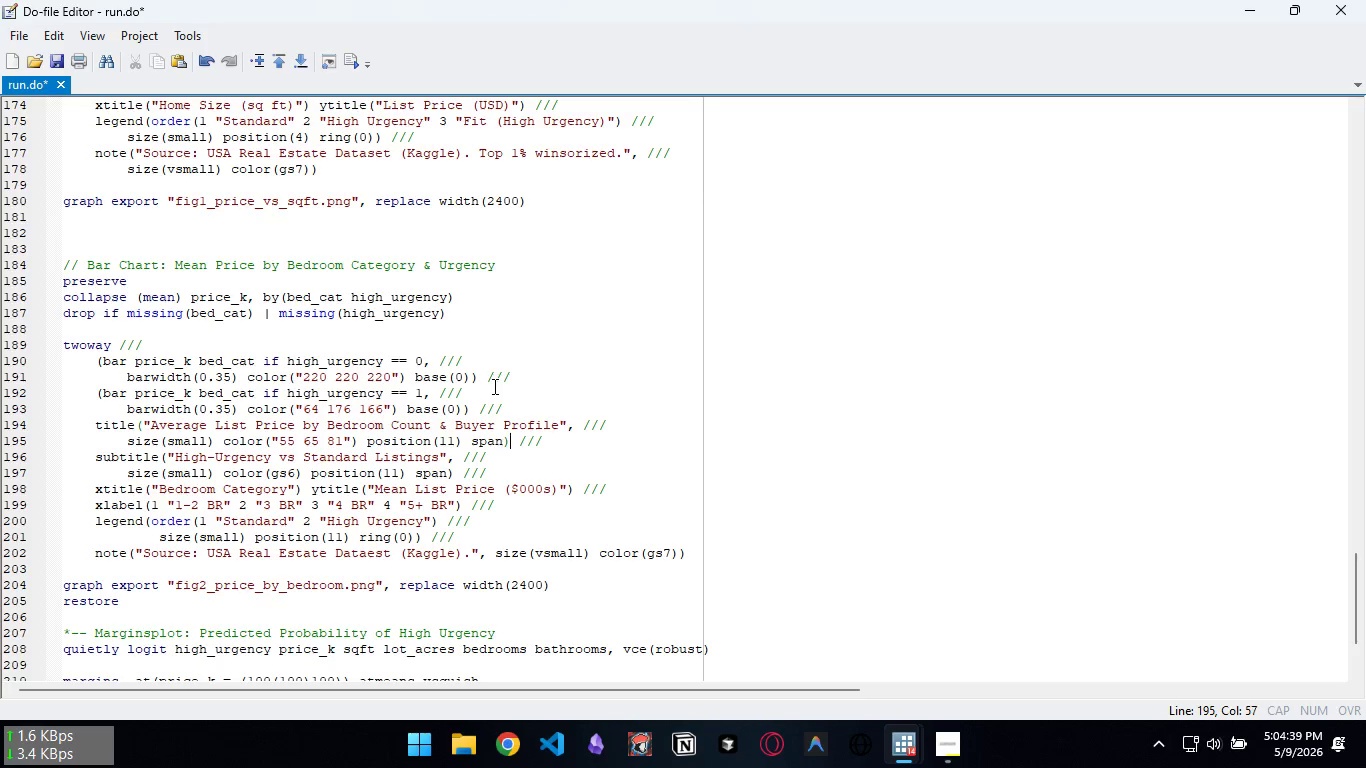 
key(ArrowRight)
 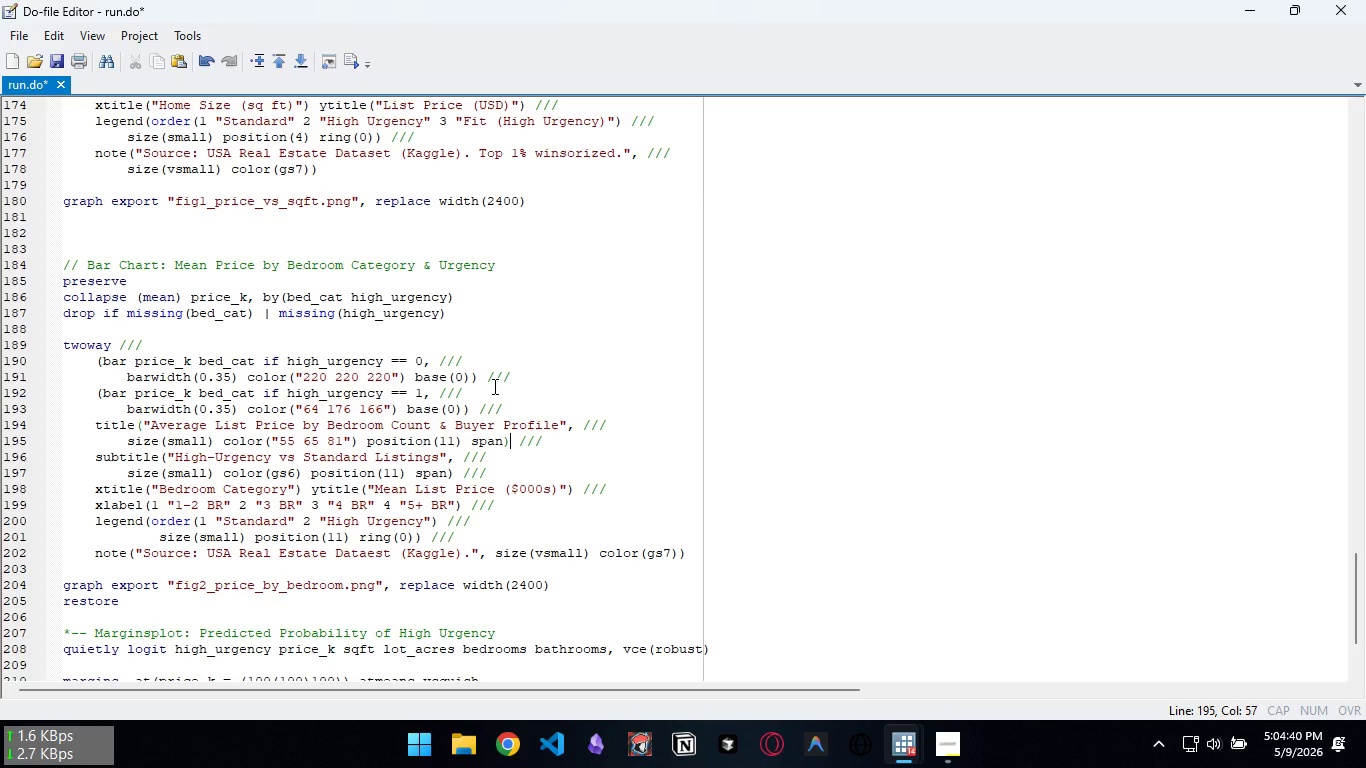 
key(ArrowRight)
 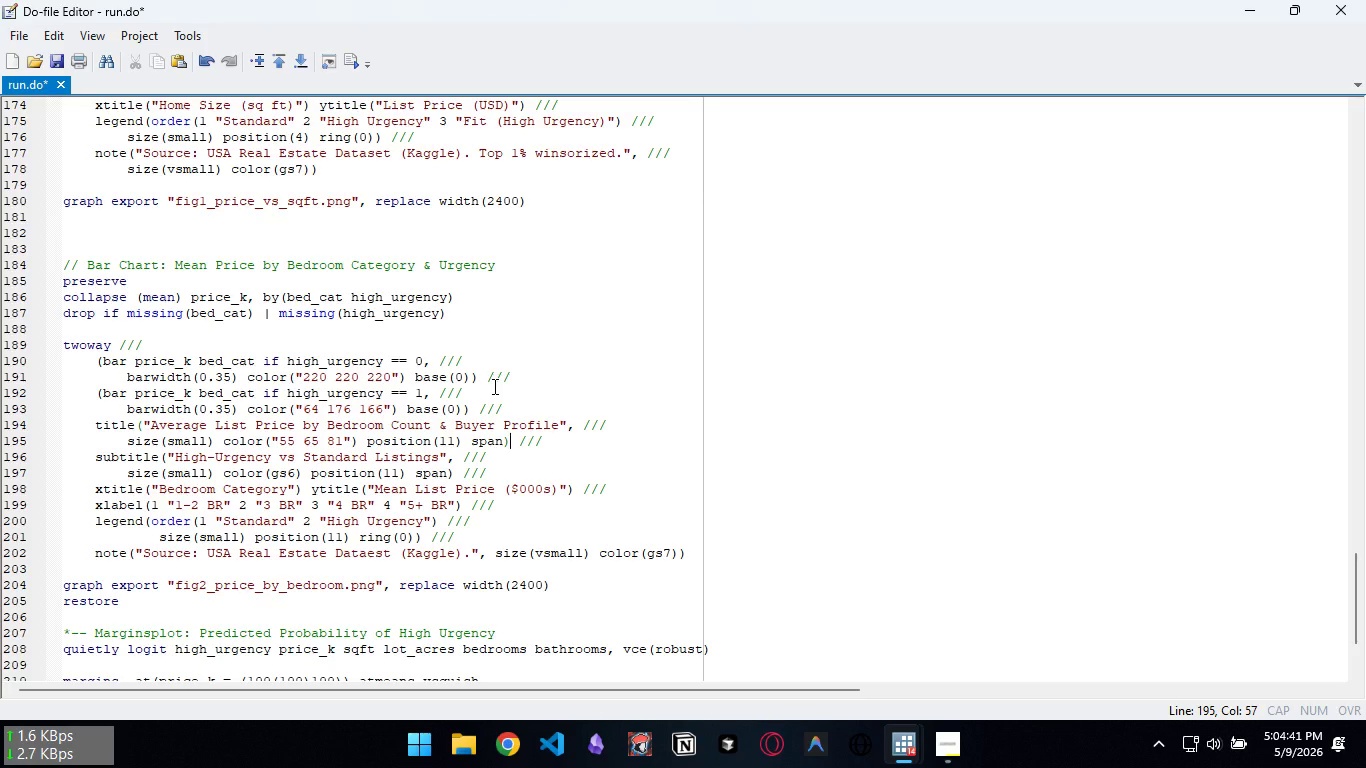 
key(ArrowLeft)
 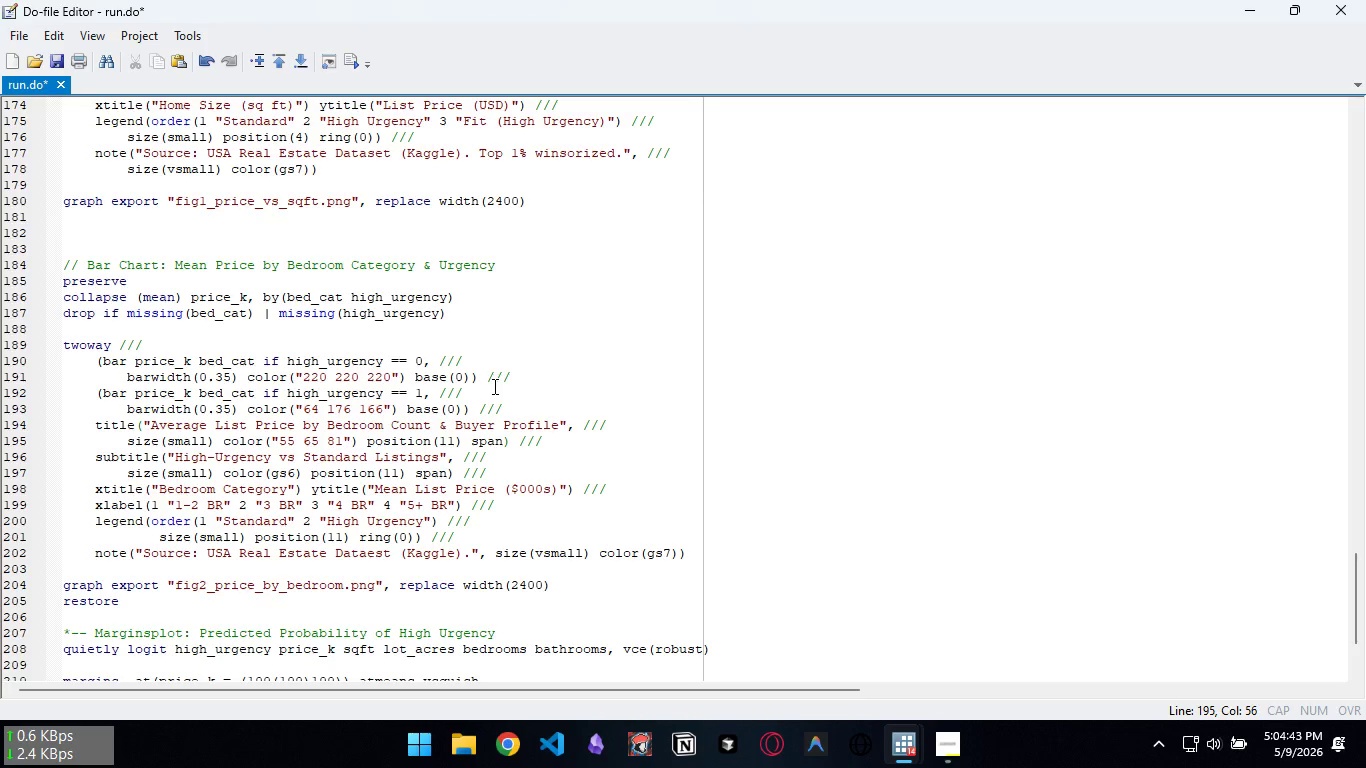 
key(ArrowDown)
 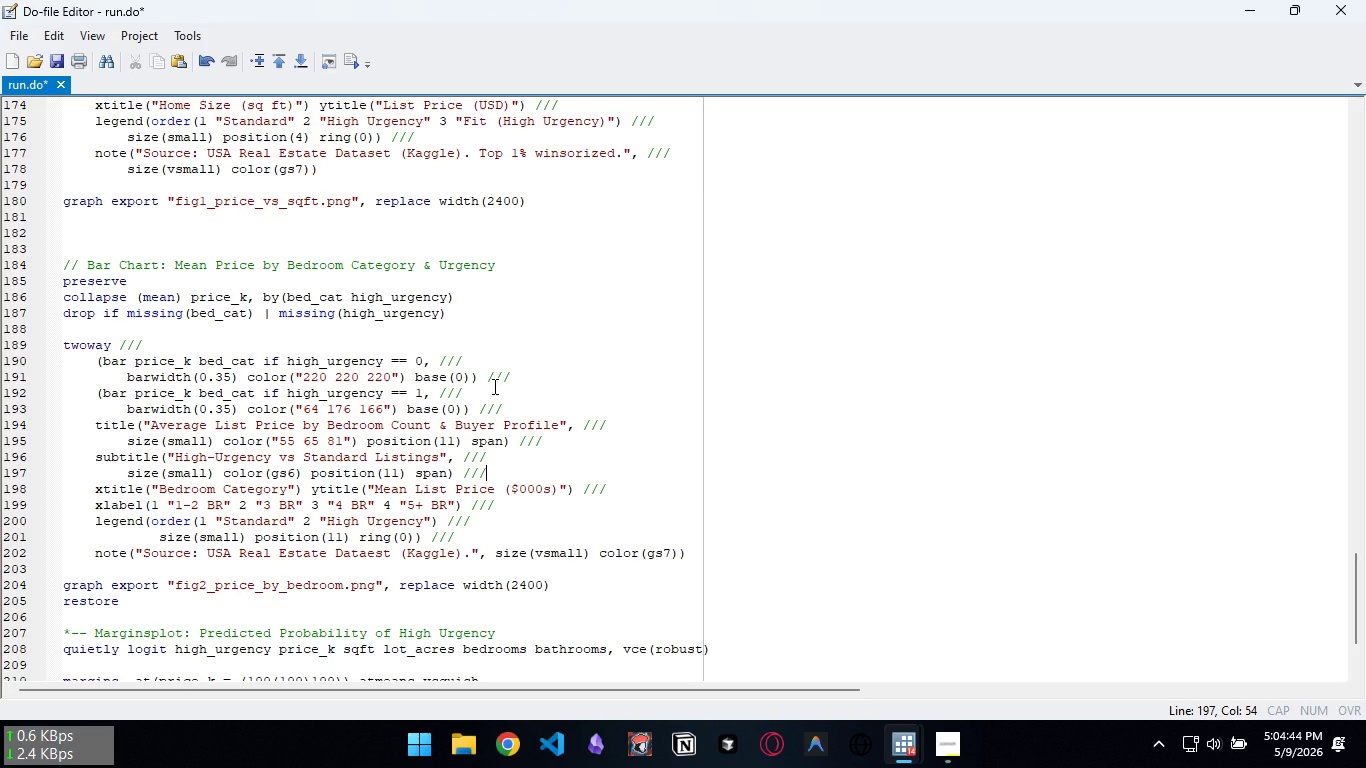 
key(ArrowDown)
 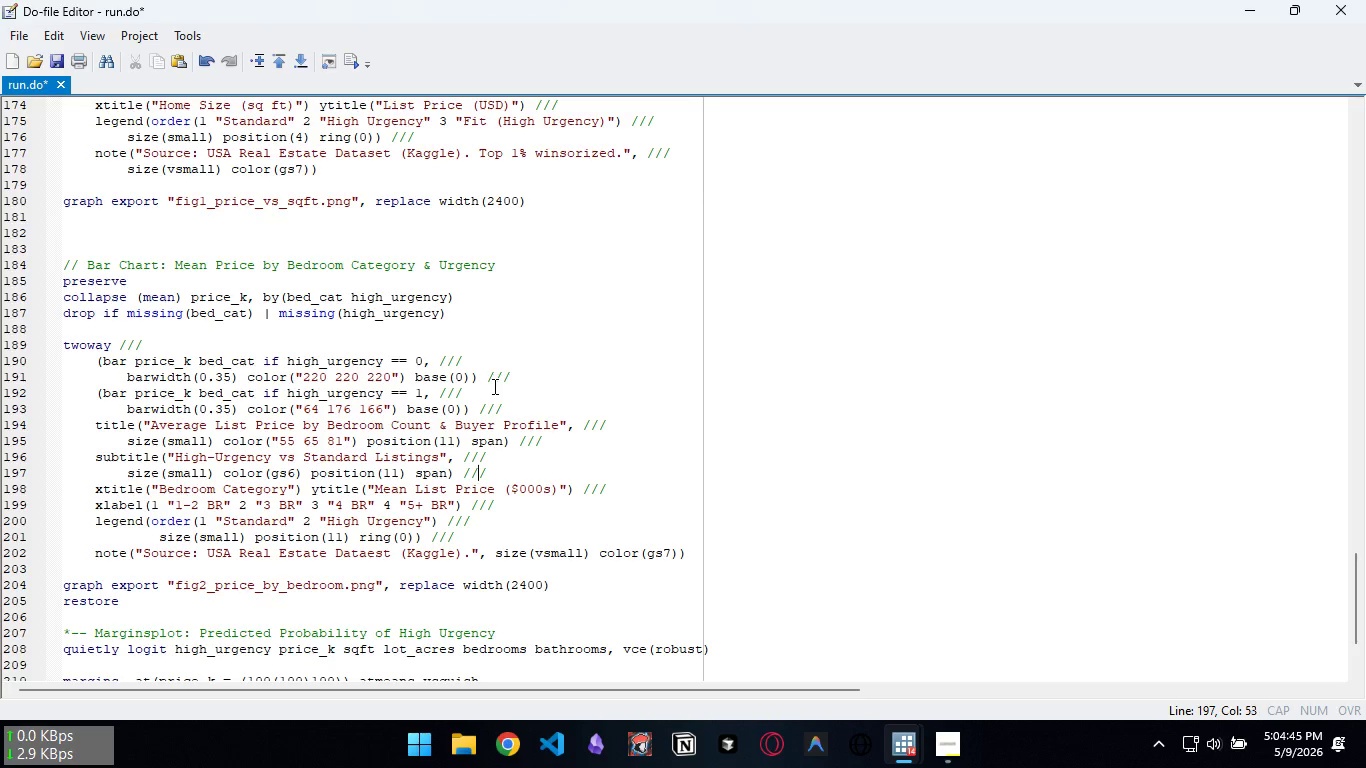 
key(ArrowLeft)
 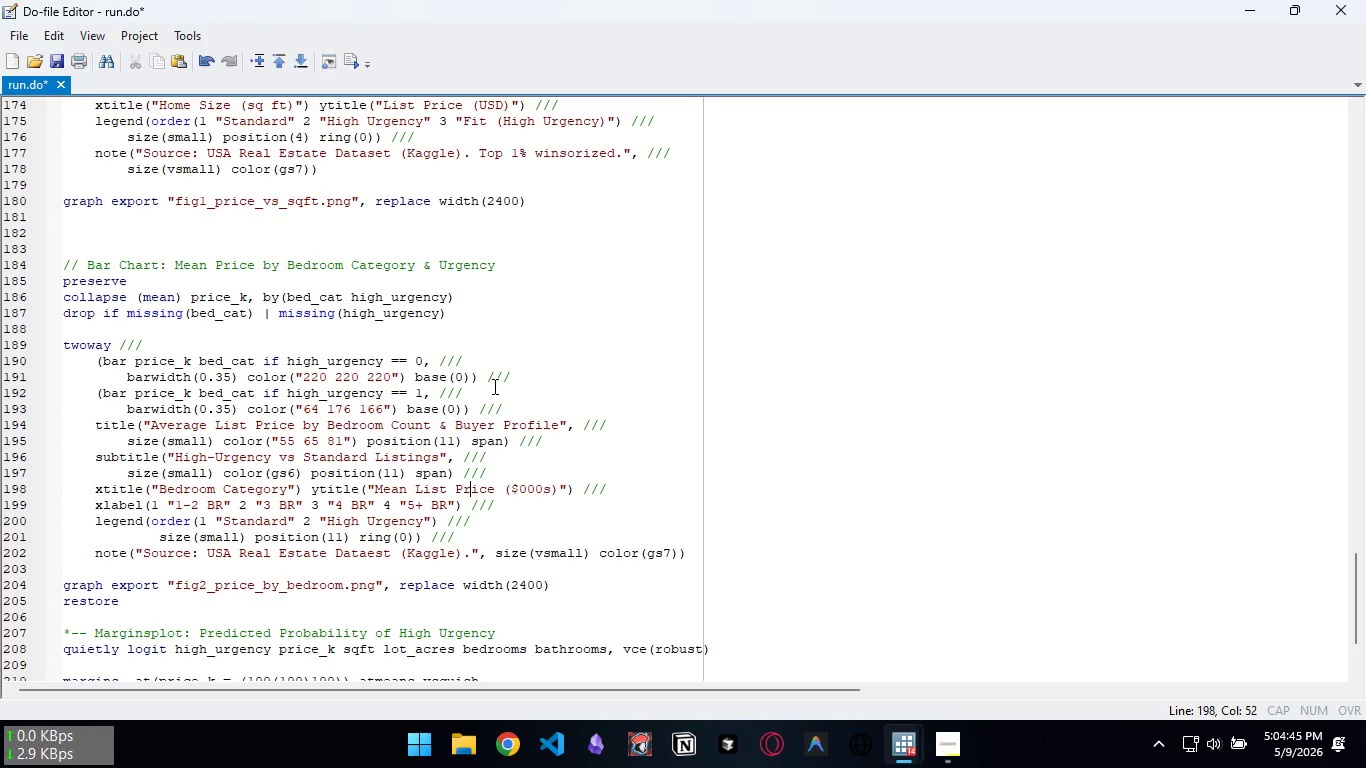 
key(ArrowDown)
 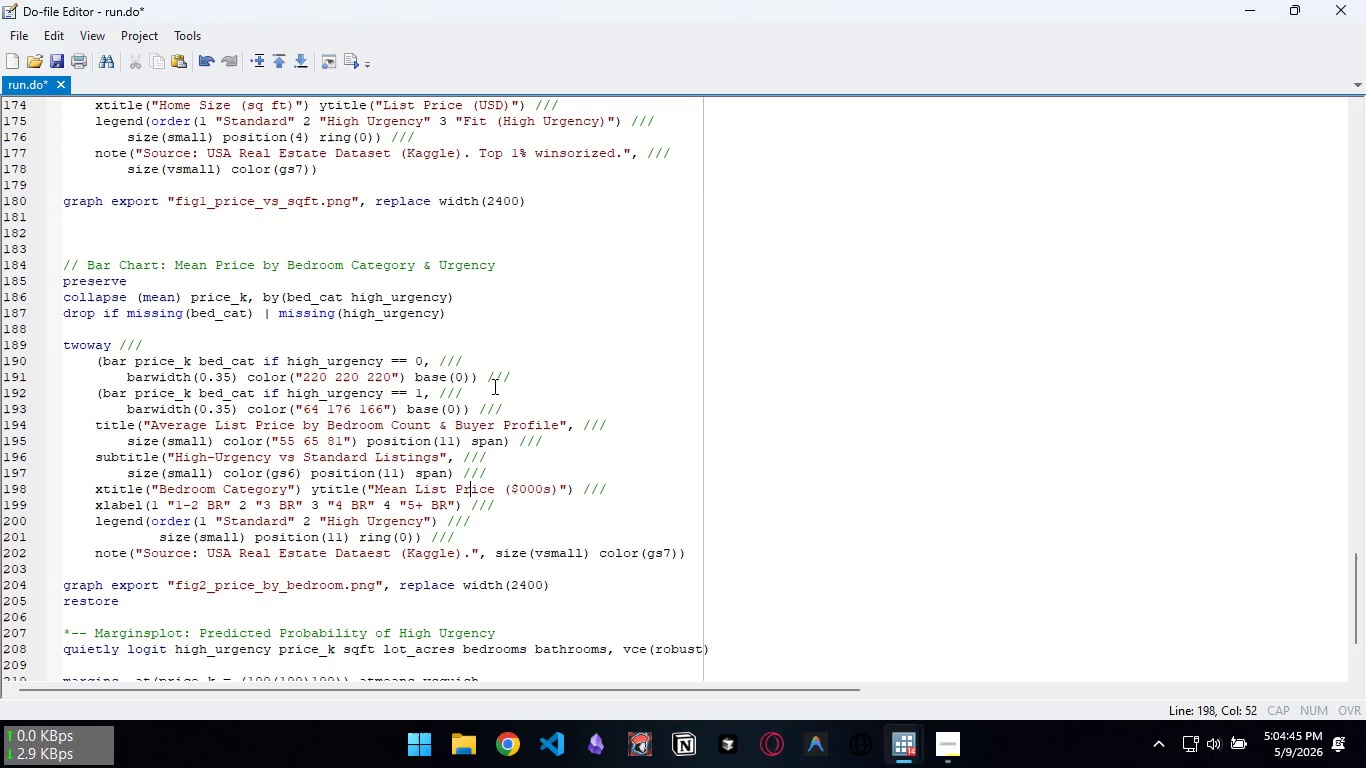 
key(ArrowLeft)
 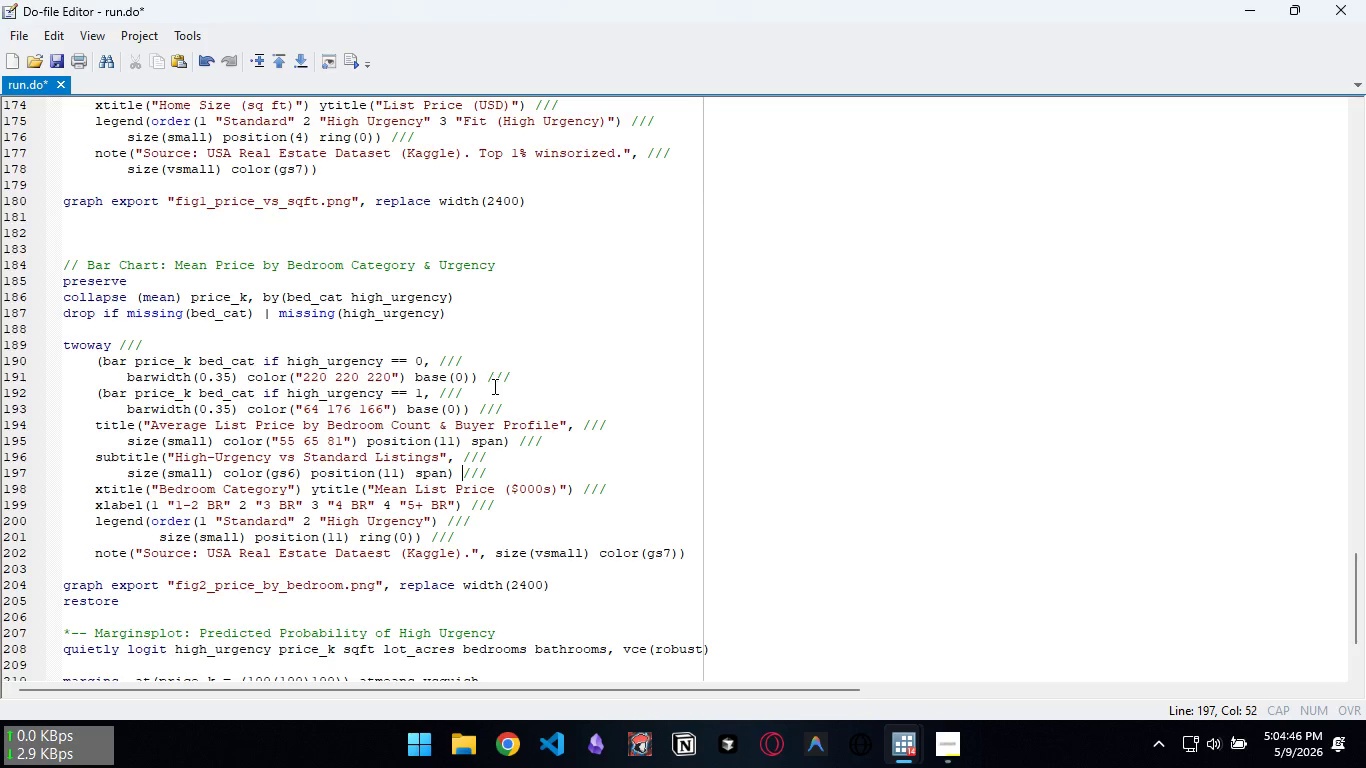 
key(ArrowUp)
 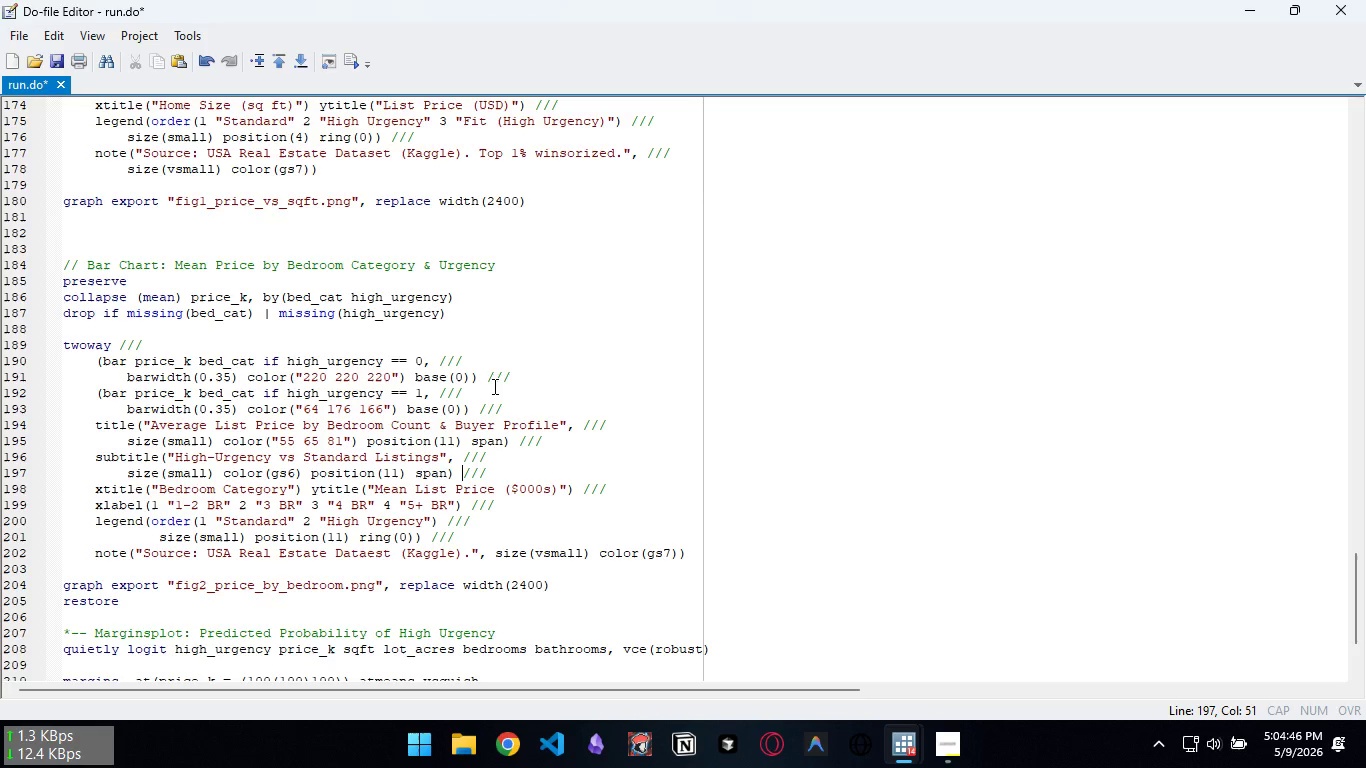 
key(ArrowLeft)
 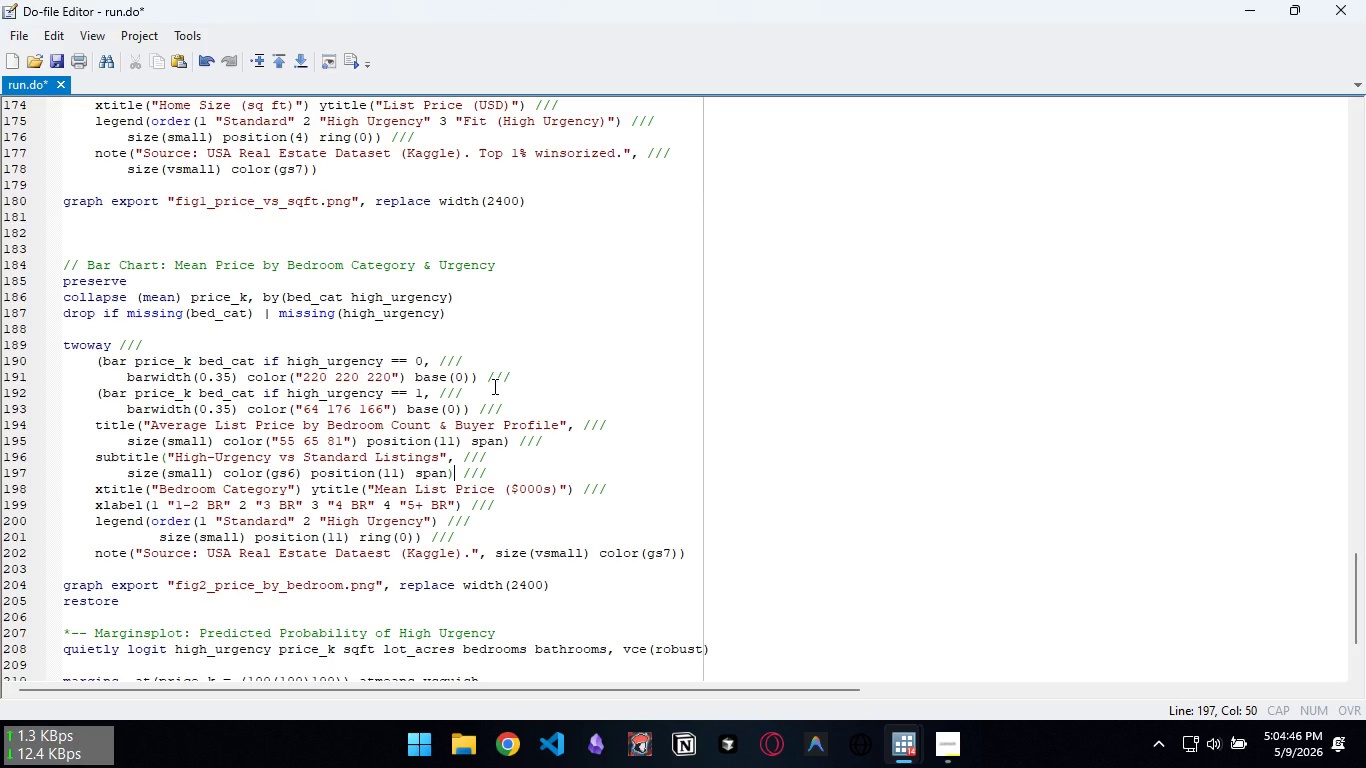 
key(ArrowLeft)
 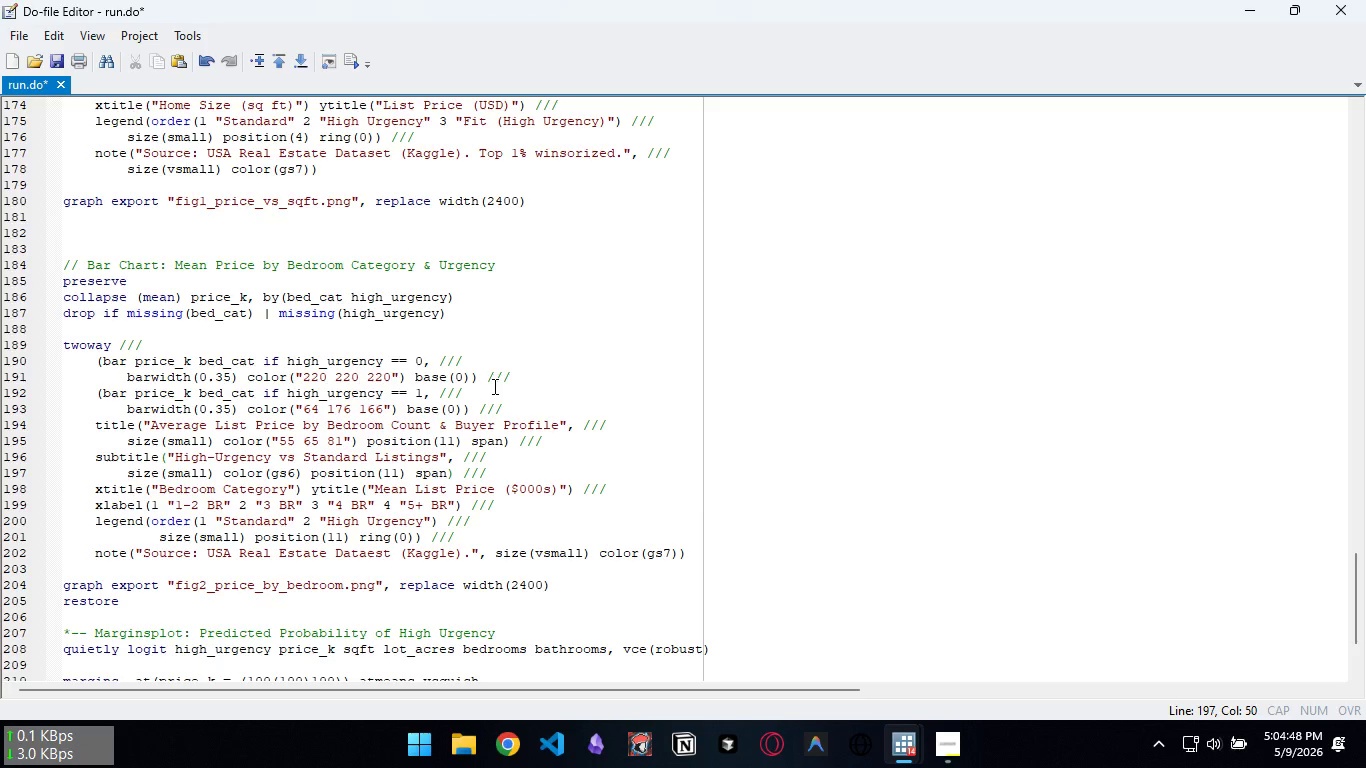 
key(ArrowDown)
 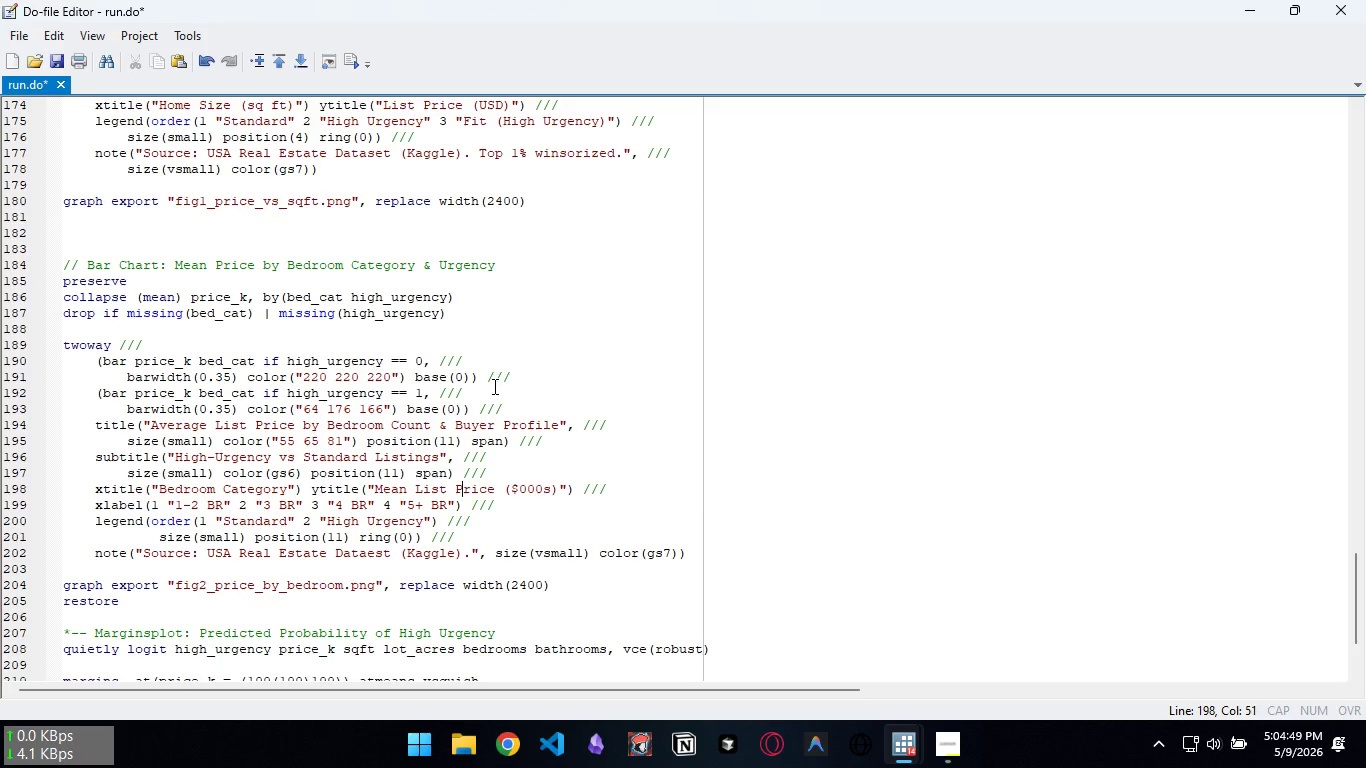 
hold_key(key=ArrowRight, duration=0.95)
 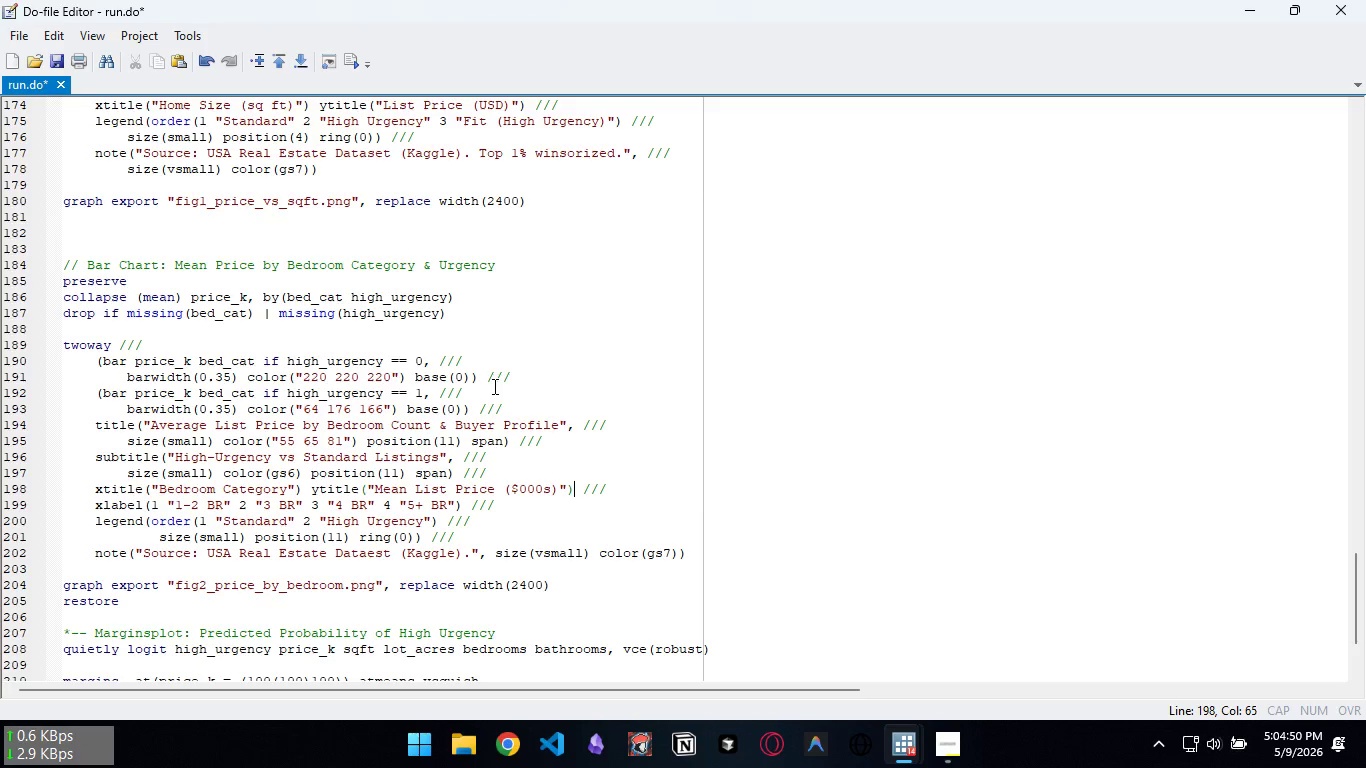 
key(ArrowLeft)
 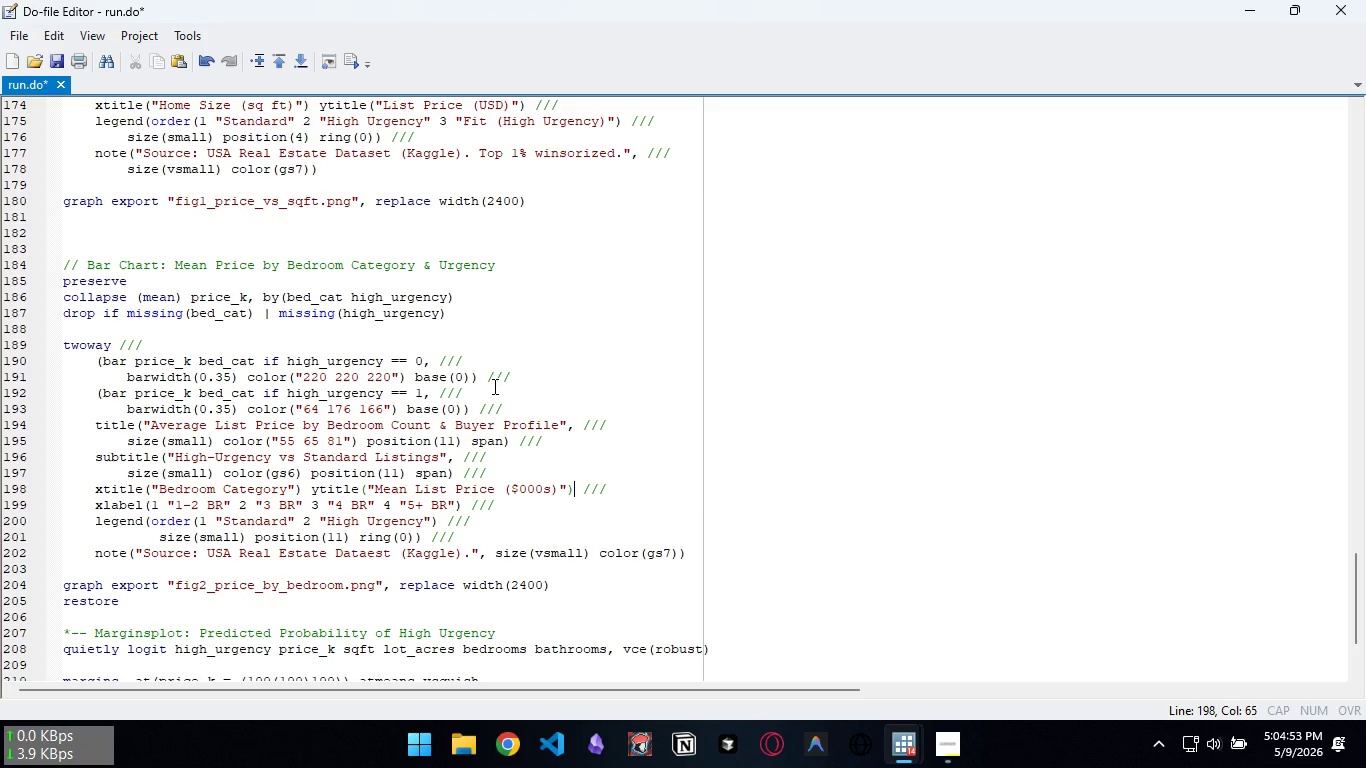 
key(Shift+0)
 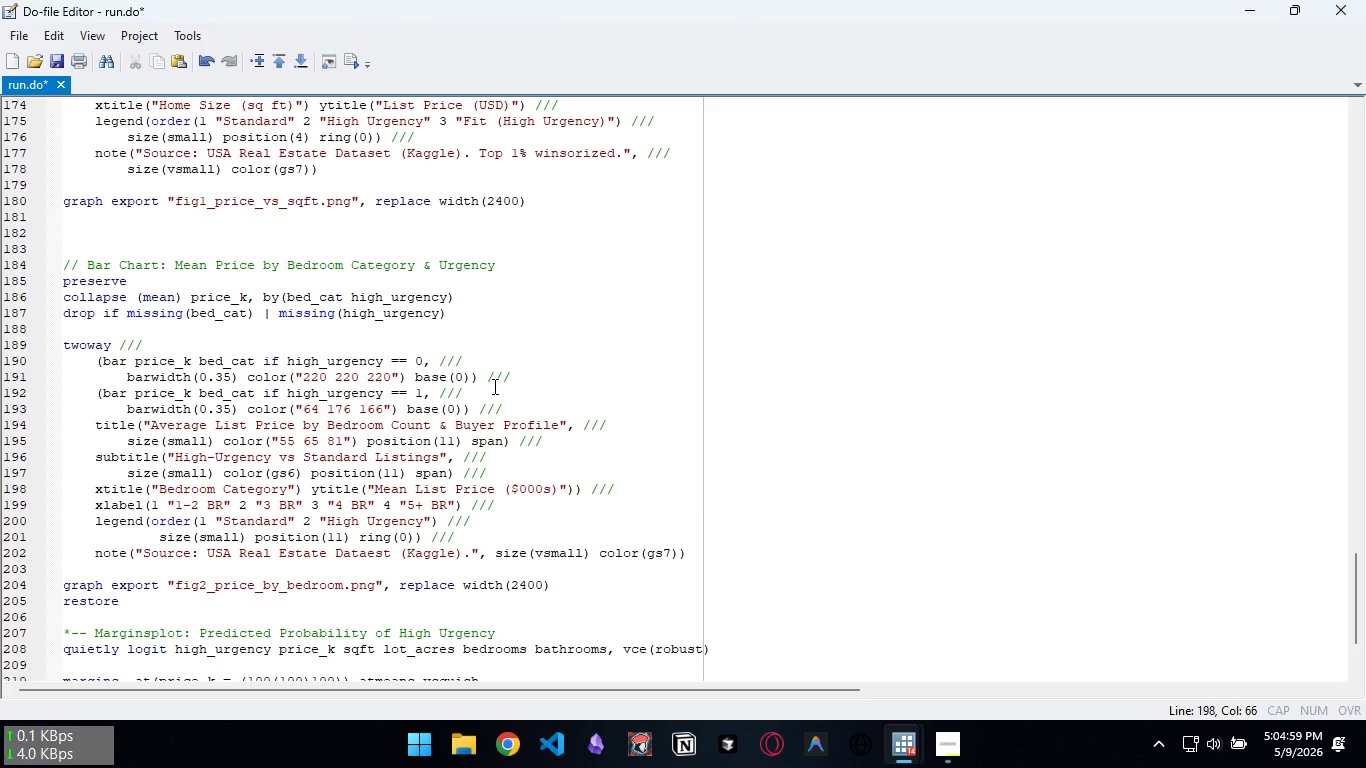 
wait(5.7)
 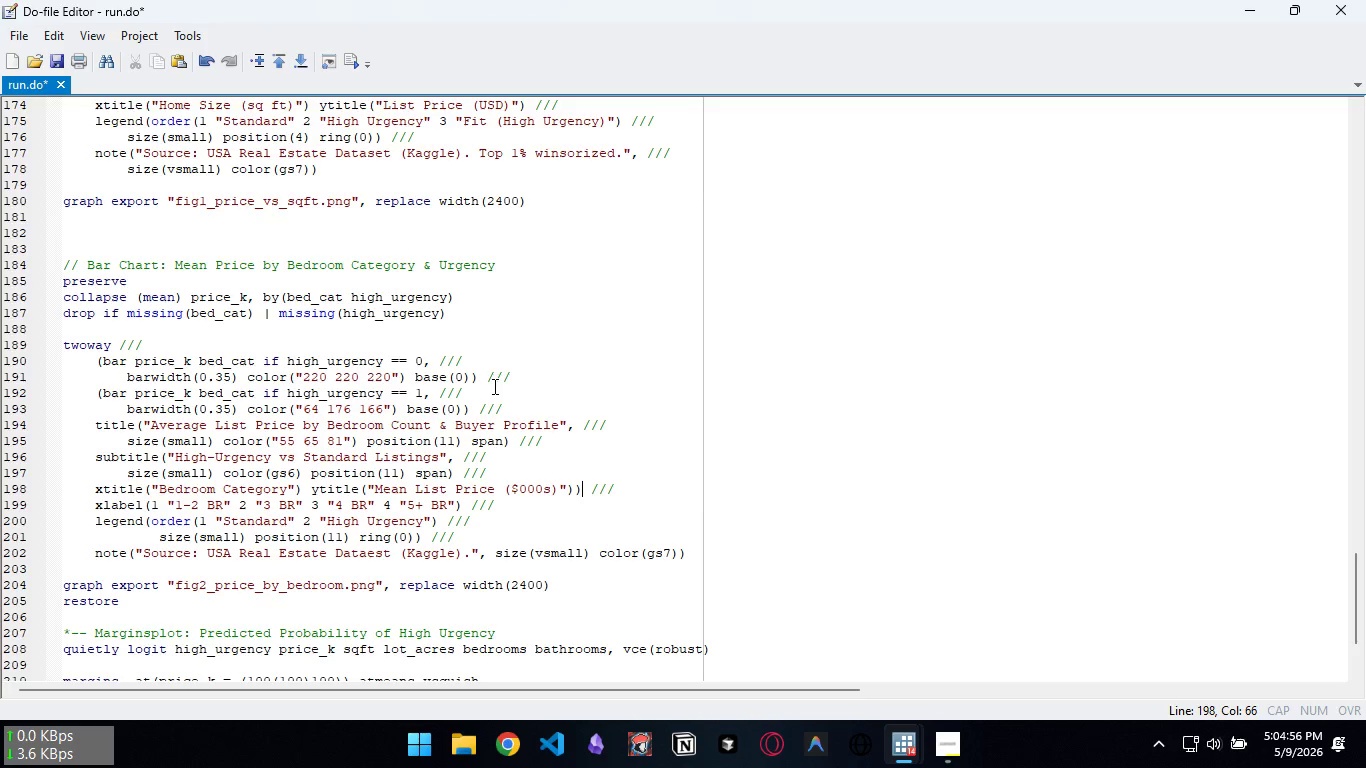 
hold_key(key=ControlLeft, duration=1.51)
 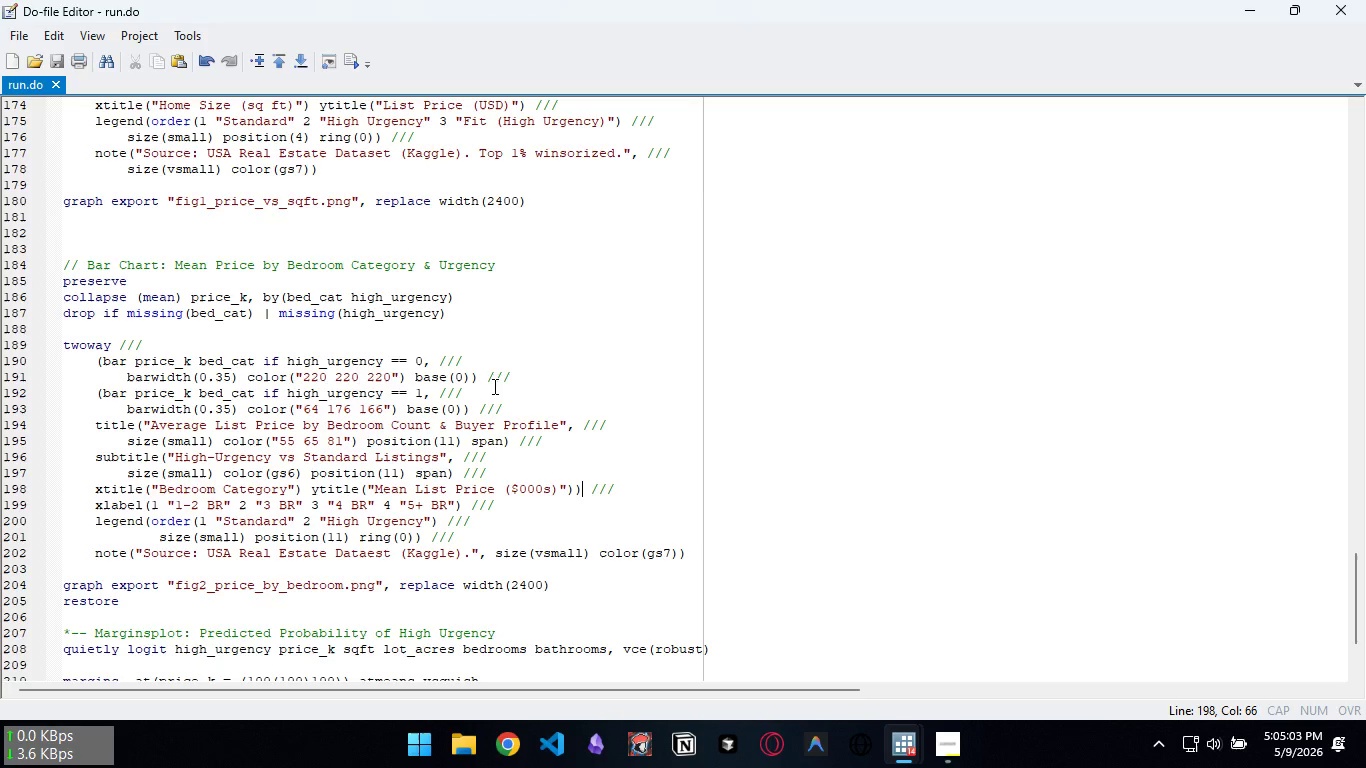 
key(Control+S)
 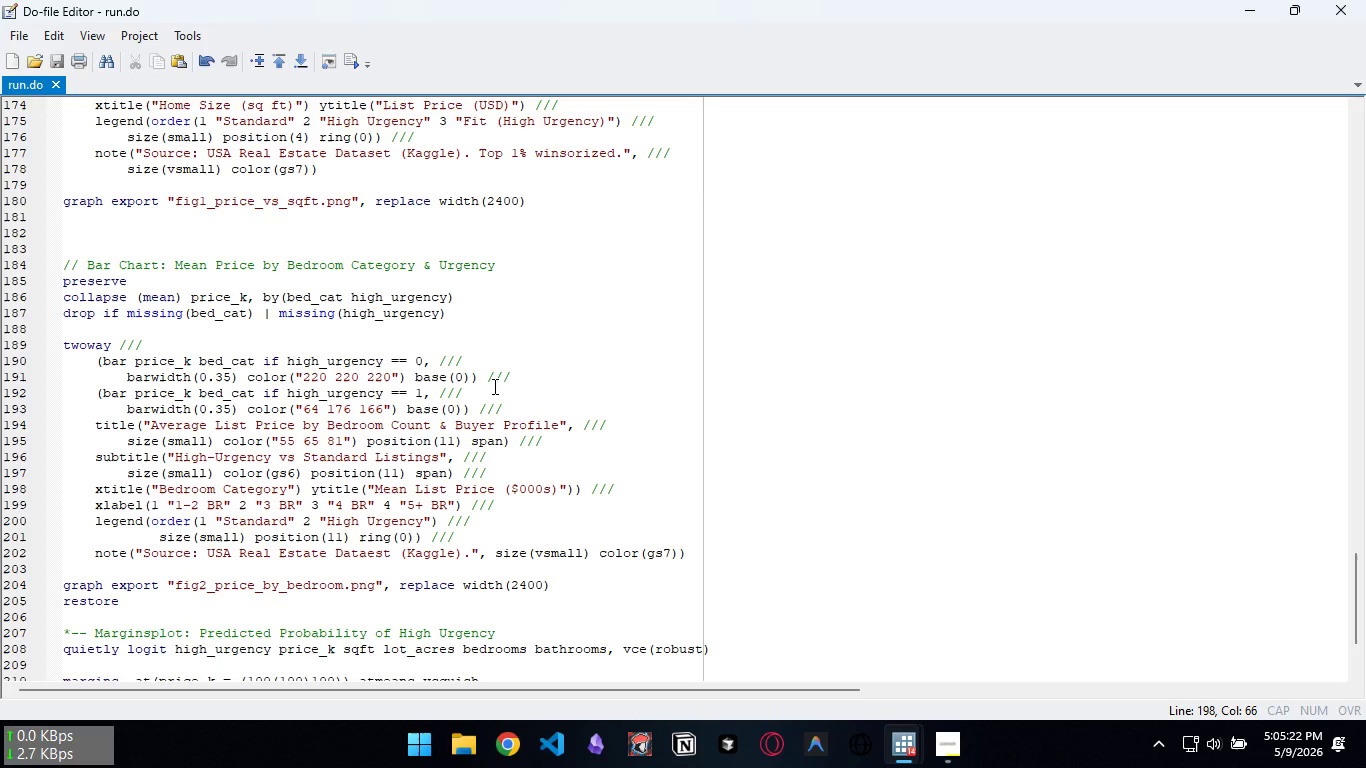 
wait(24.3)
 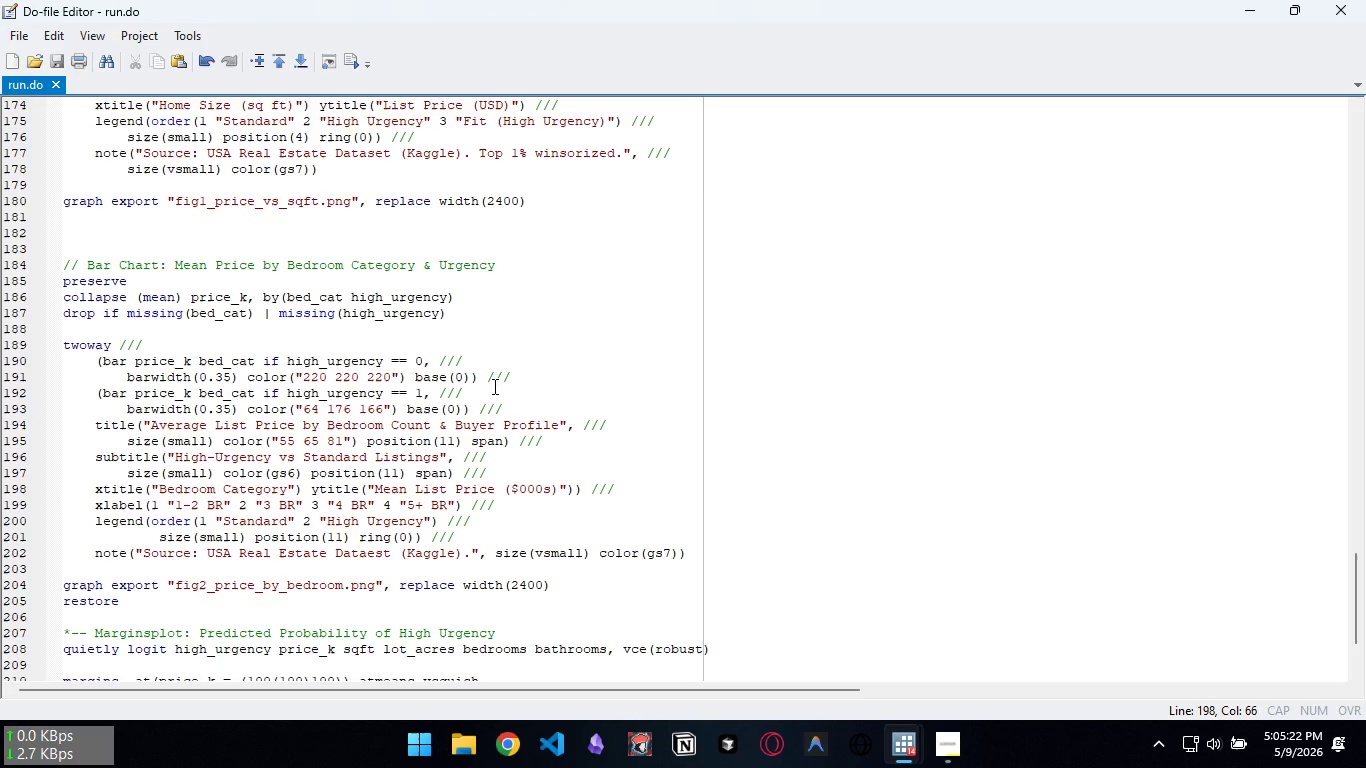 
key(Backspace)
 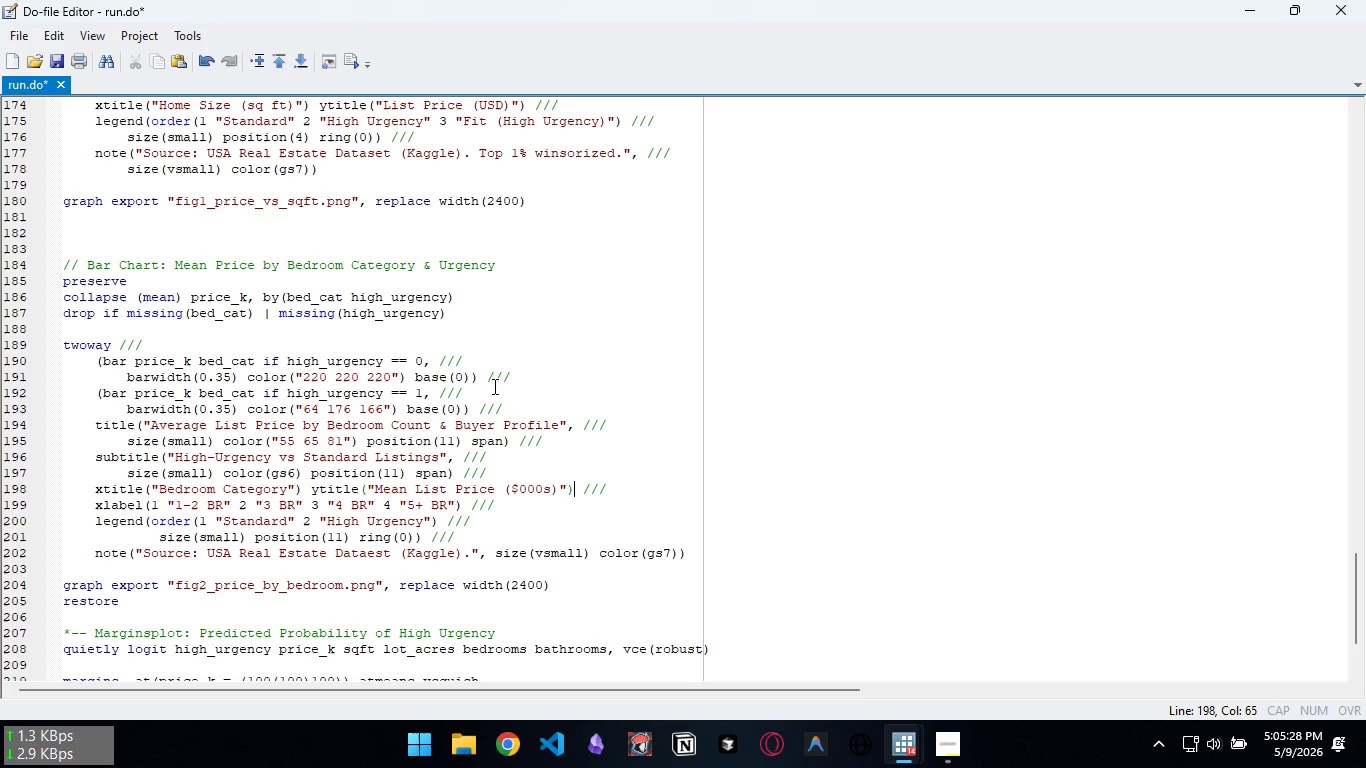 
key(ArrowLeft)
 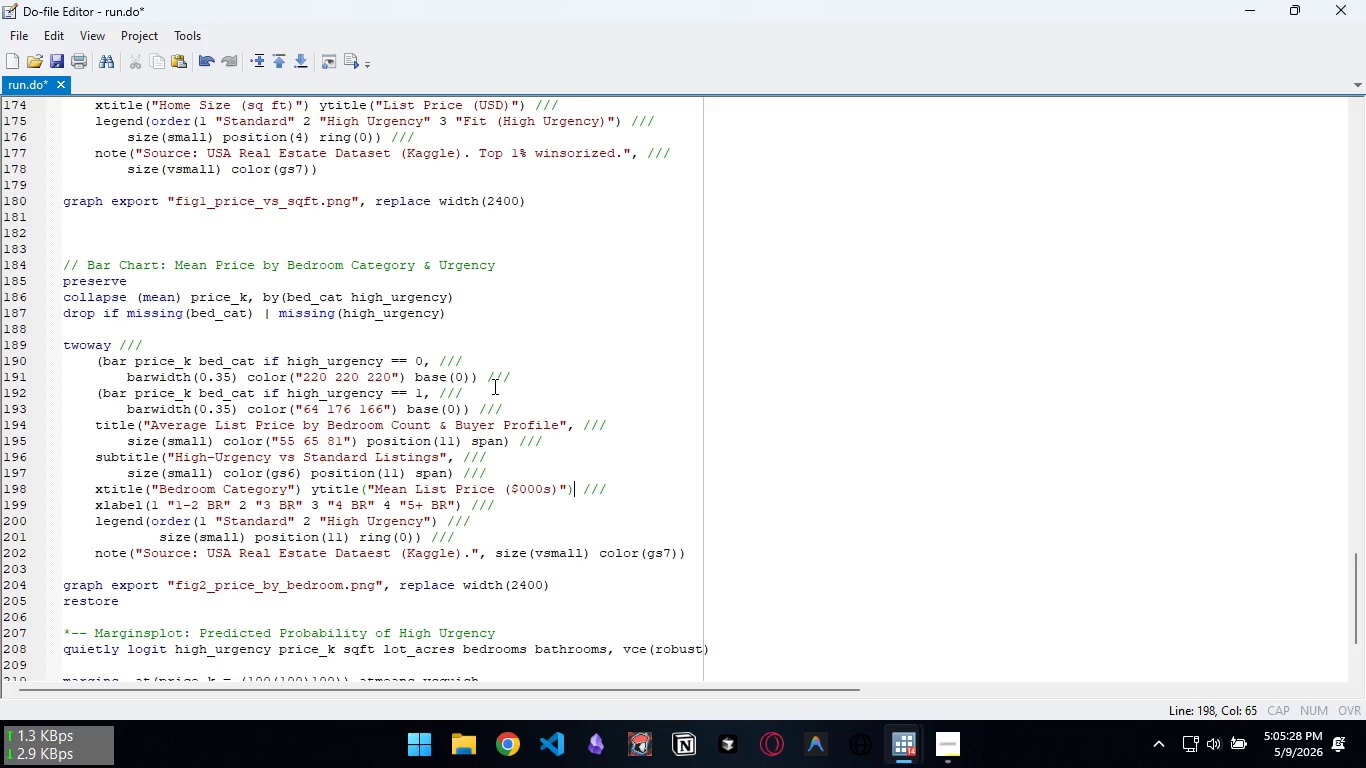 
key(ArrowRight)
 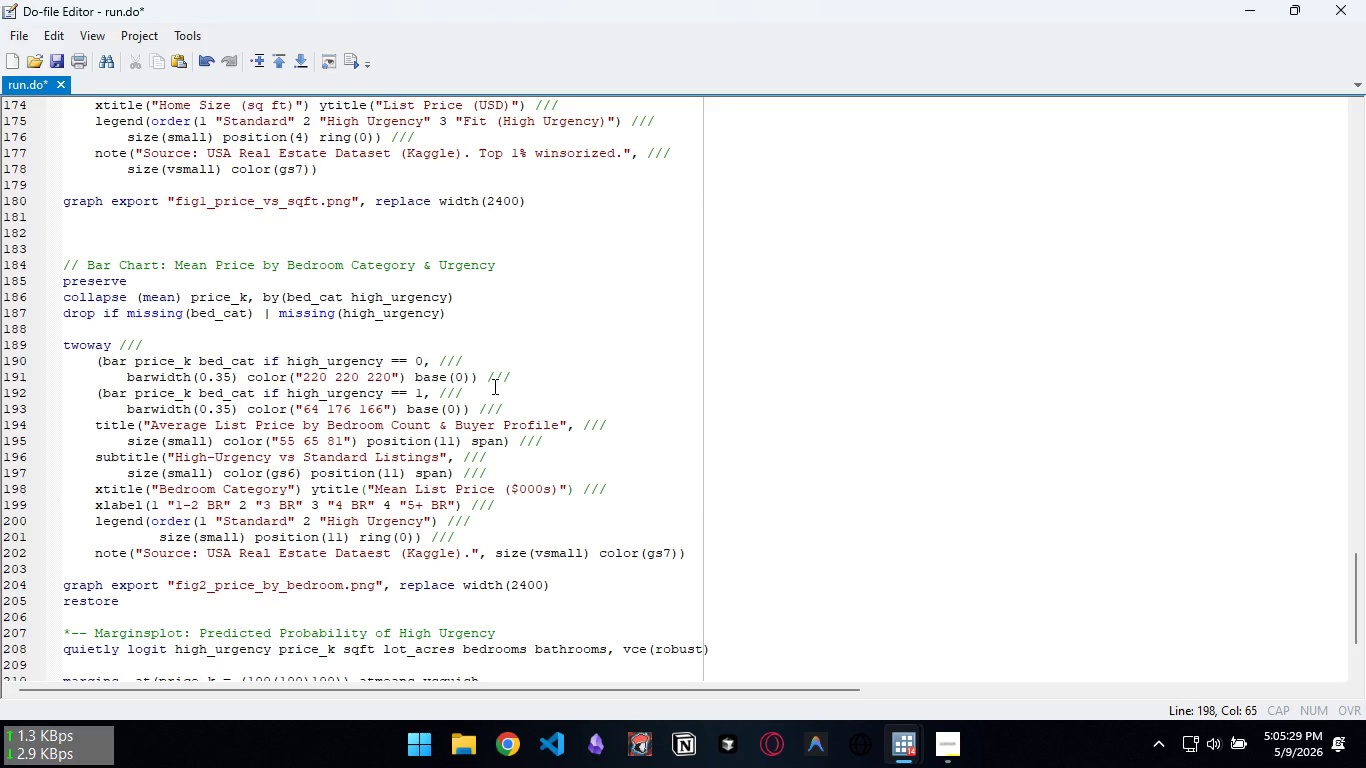 
key(Shift+0)
 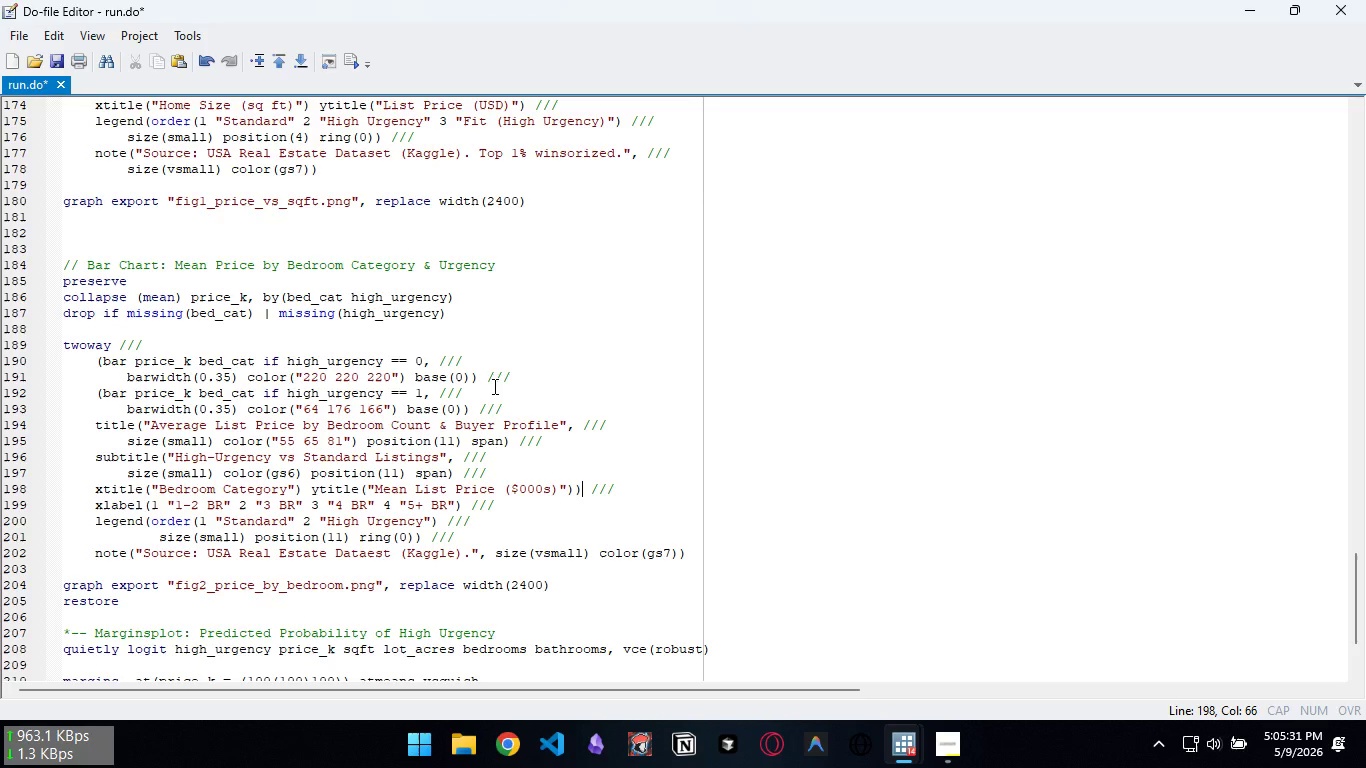 
key(ArrowLeft)
 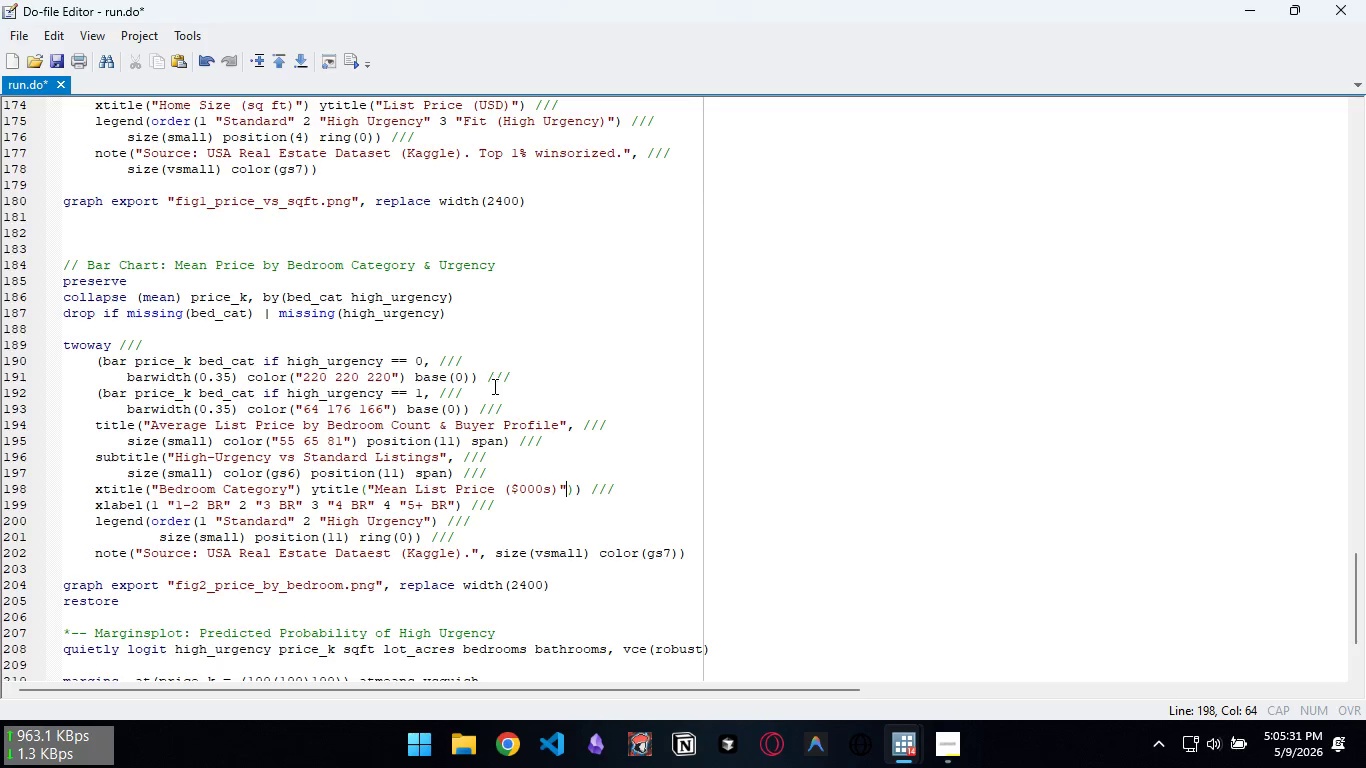 
key(ArrowLeft)
 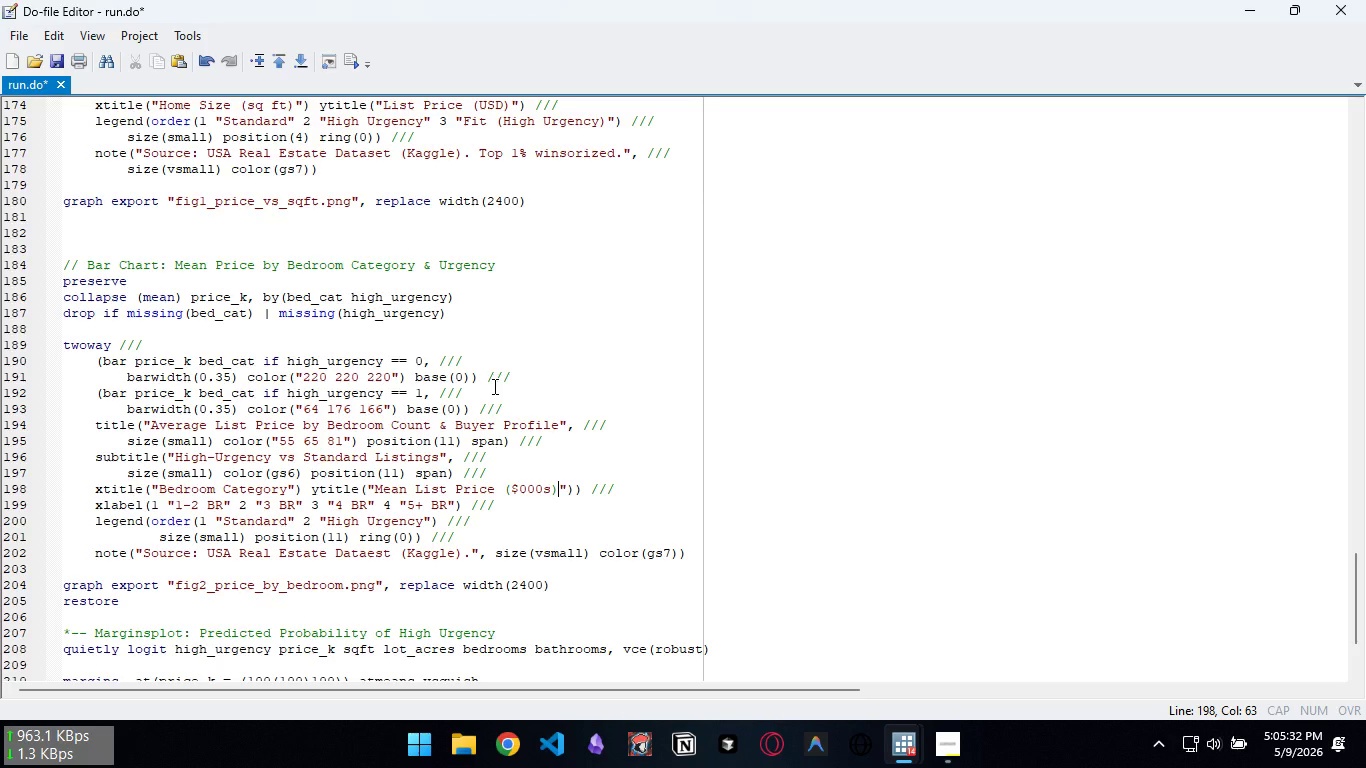 
key(ArrowLeft)
 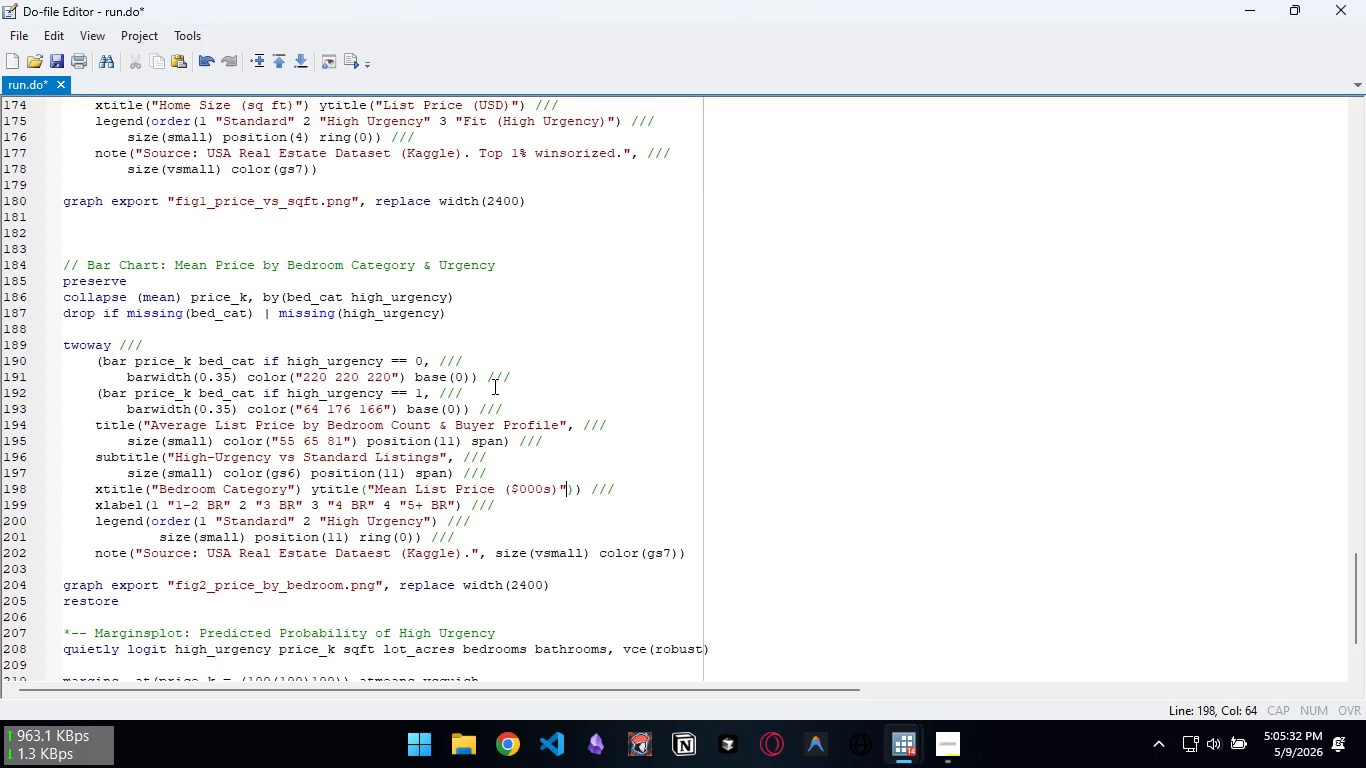 
key(ArrowRight)
 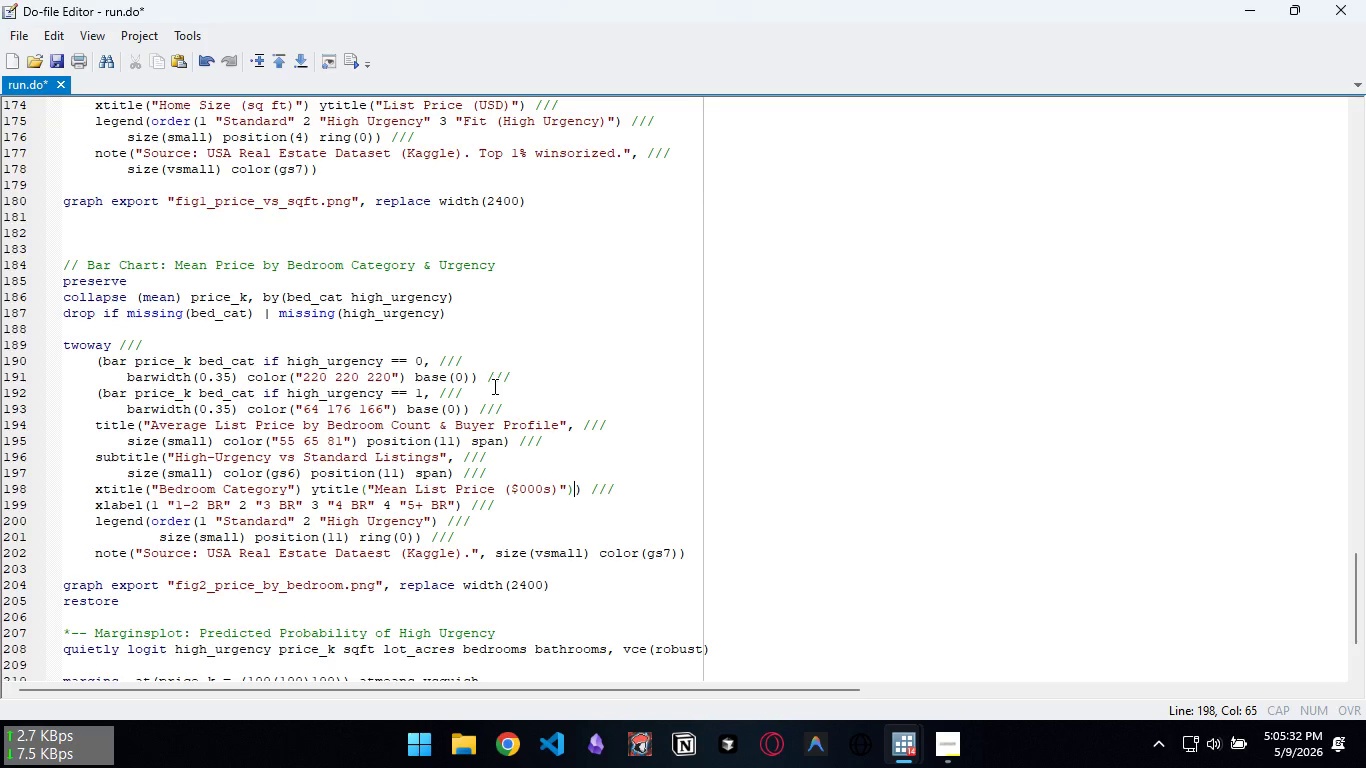 
key(ArrowRight)
 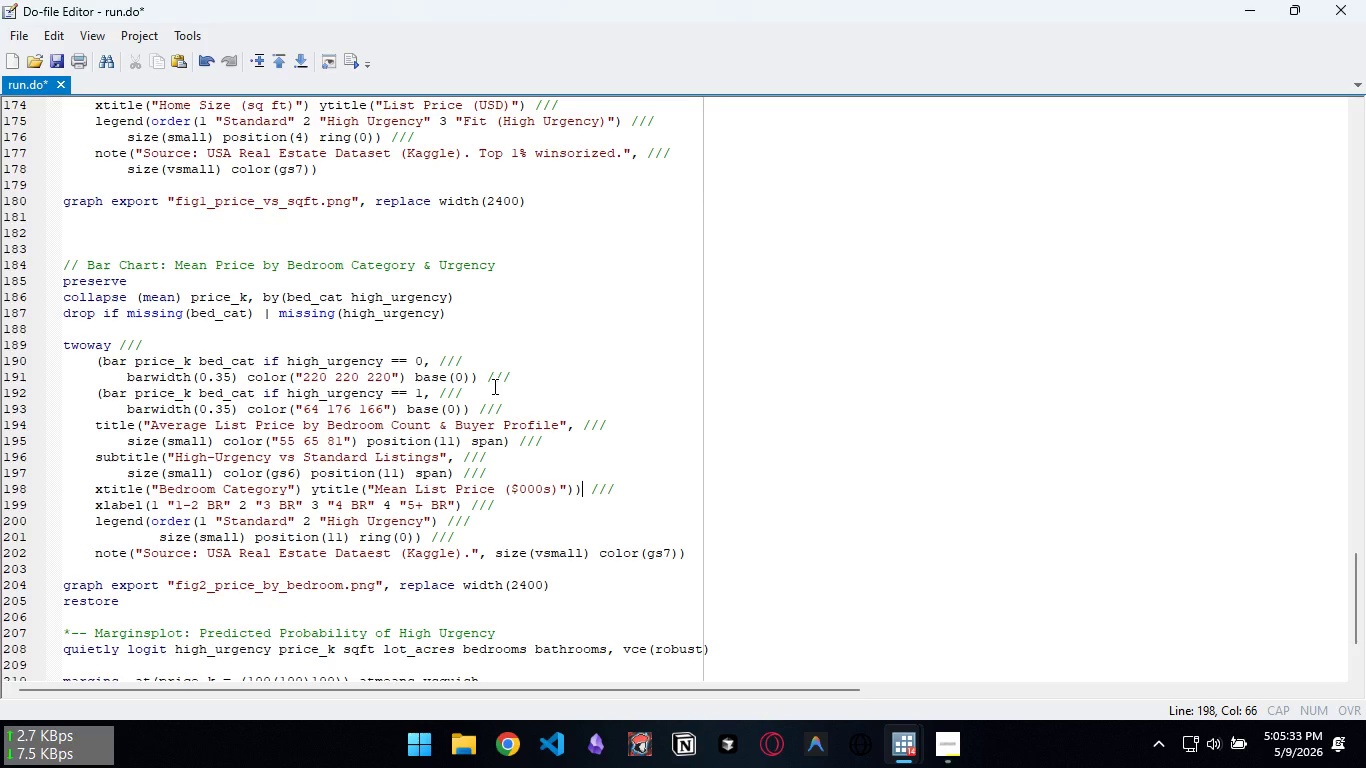 
key(ArrowRight)
 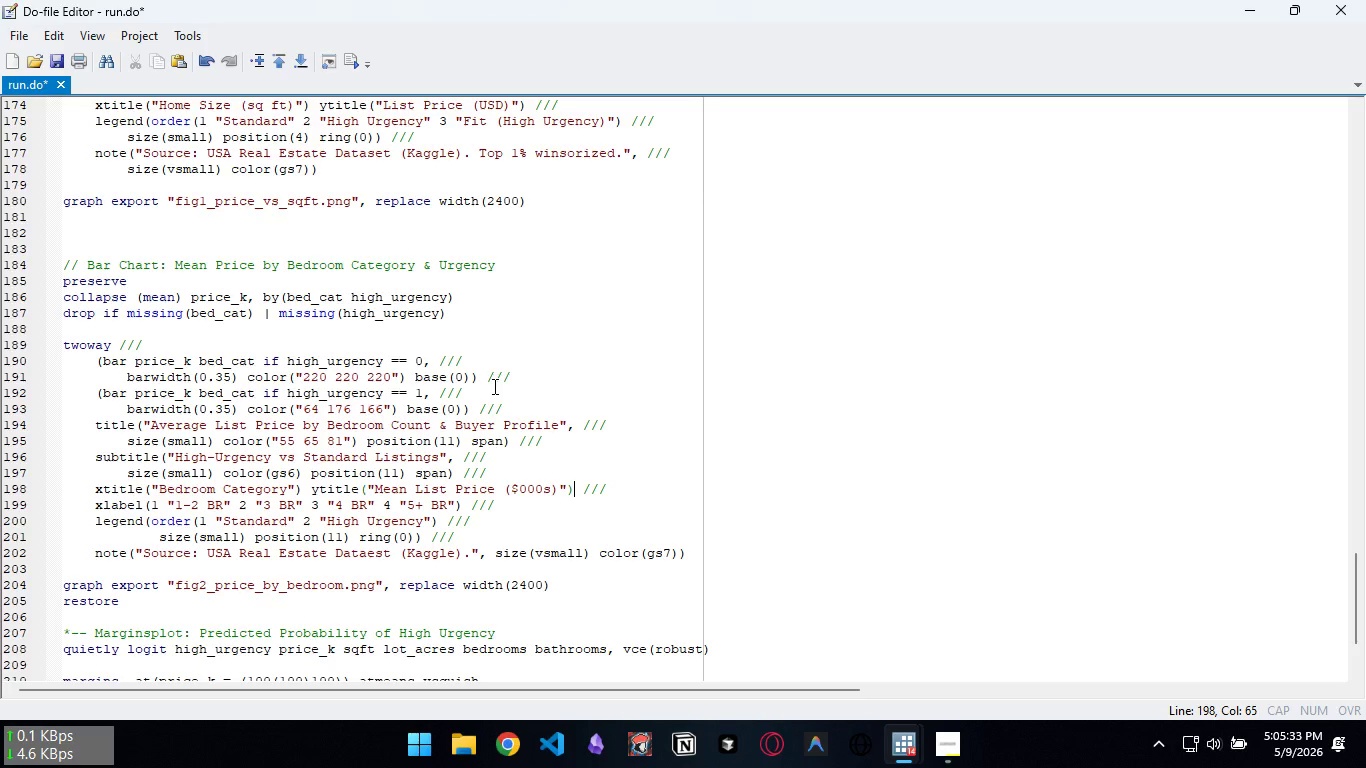 
key(Backspace)
 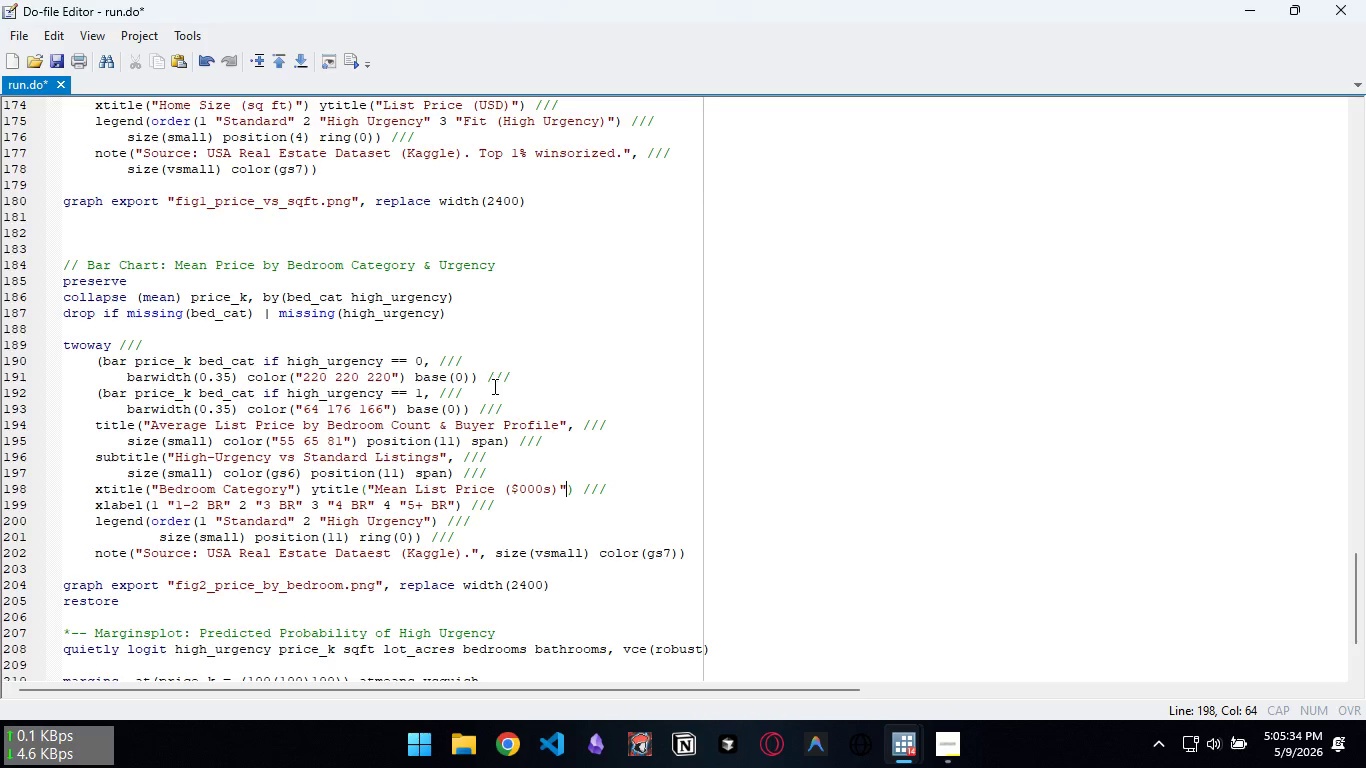 
key(ArrowLeft)
 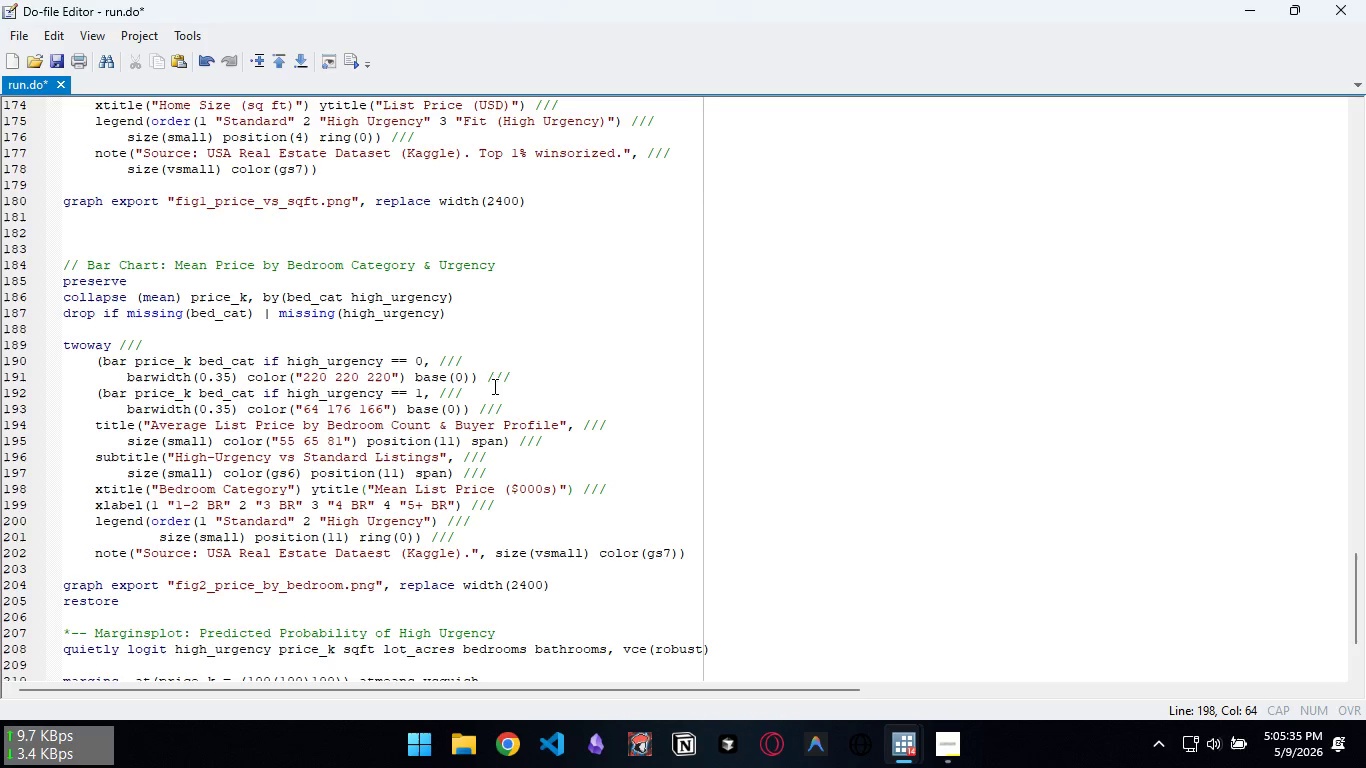 
key(ArrowRight)
 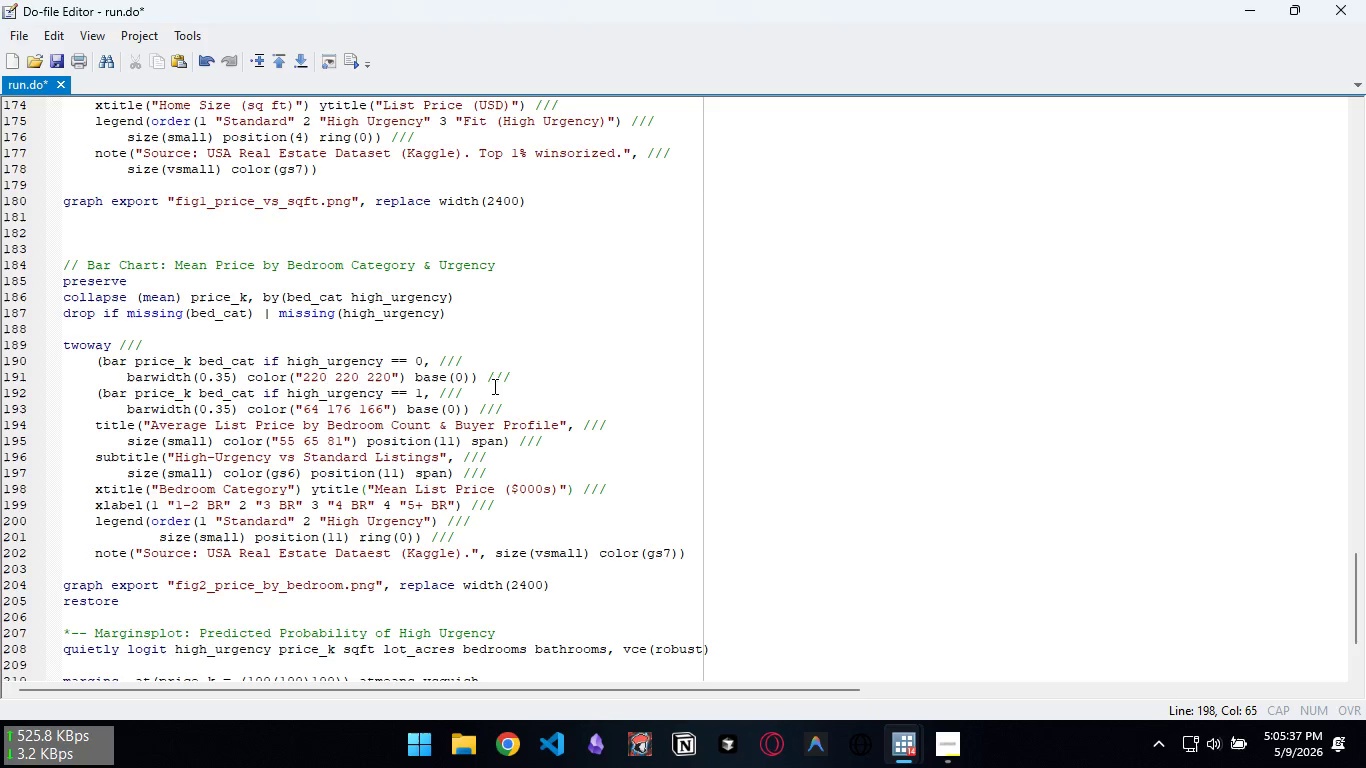 
hold_key(key=ArrowLeft, duration=0.42)
 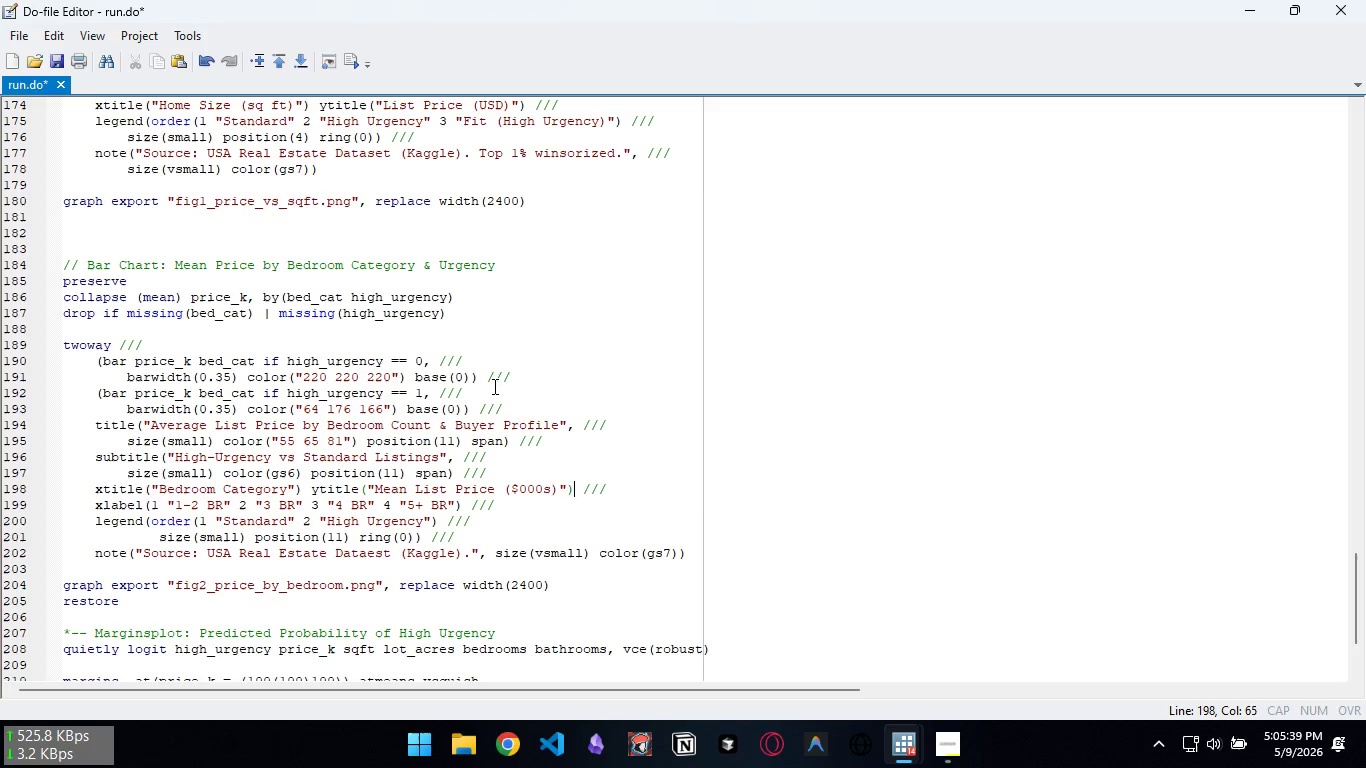 
key(ArrowRight)
 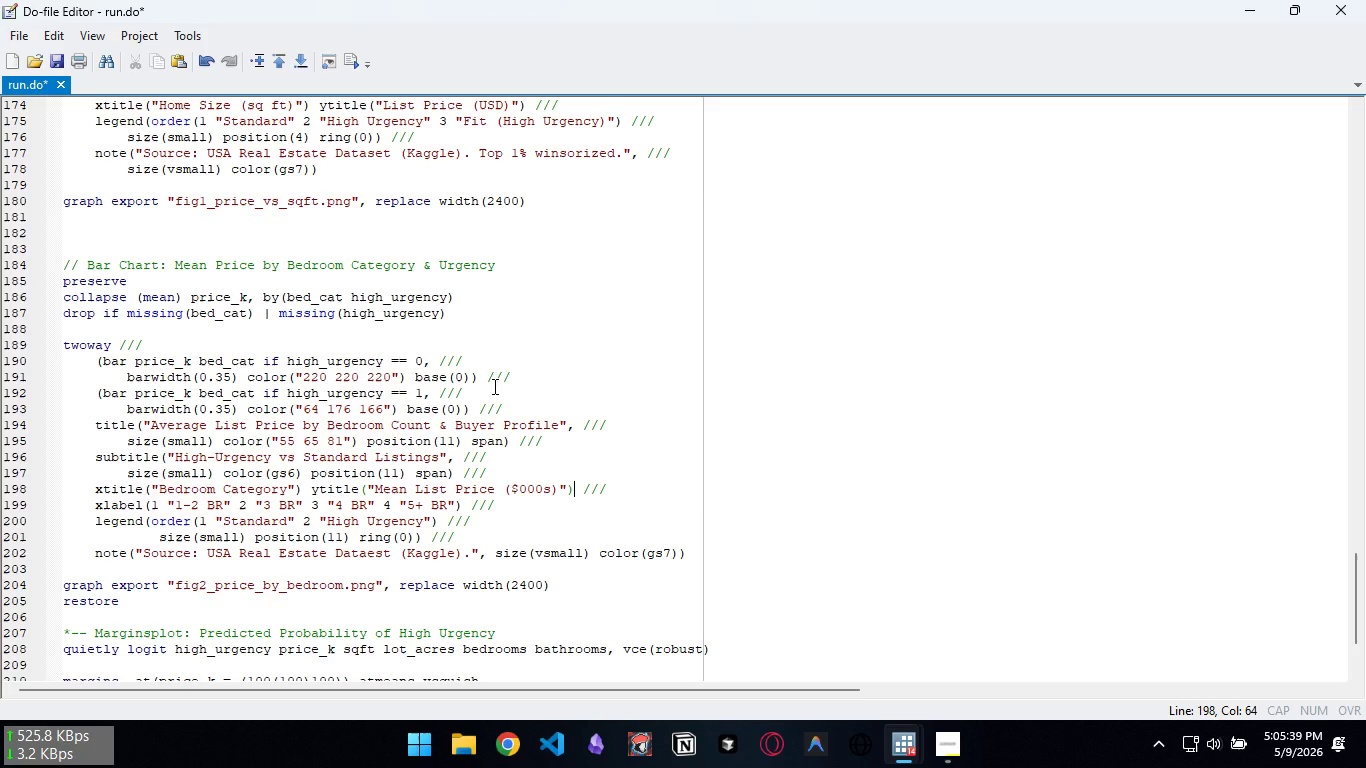 
key(ArrowLeft)
 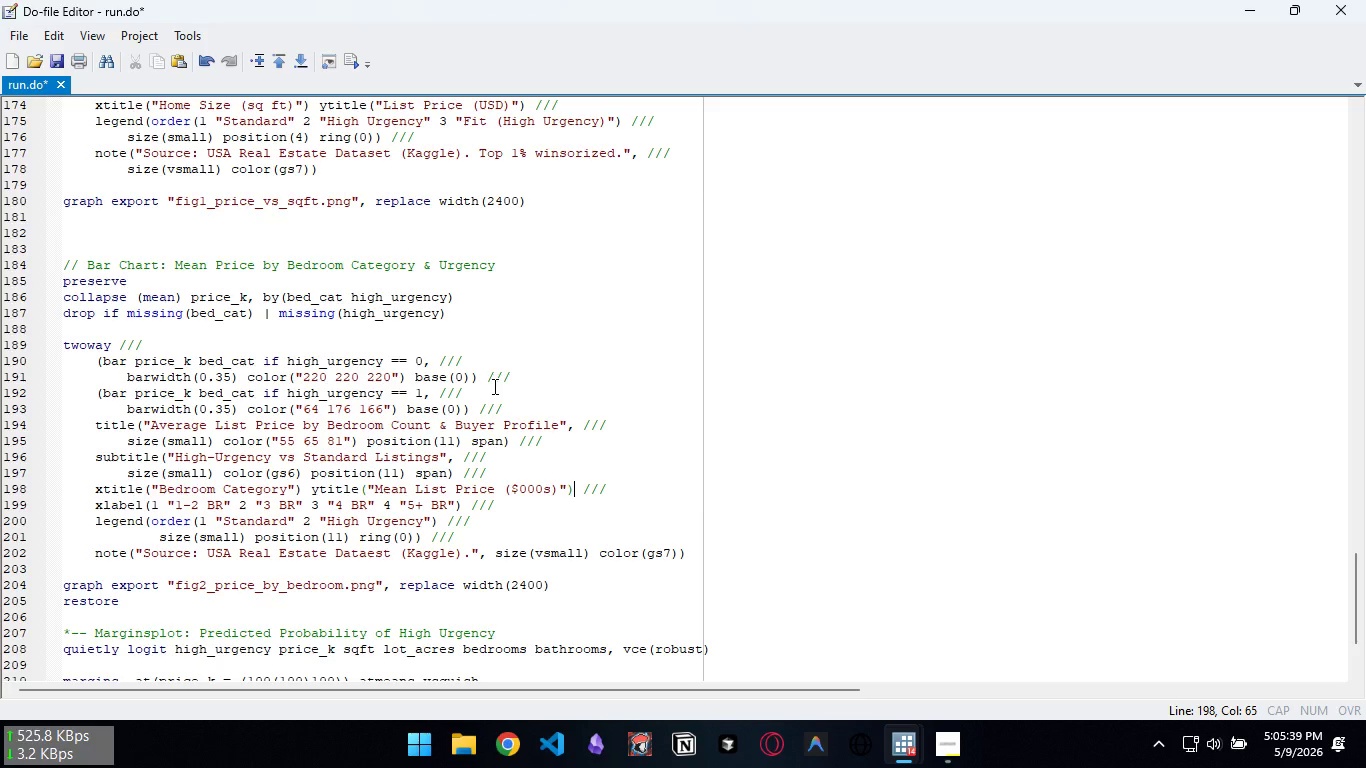 
key(ArrowRight)
 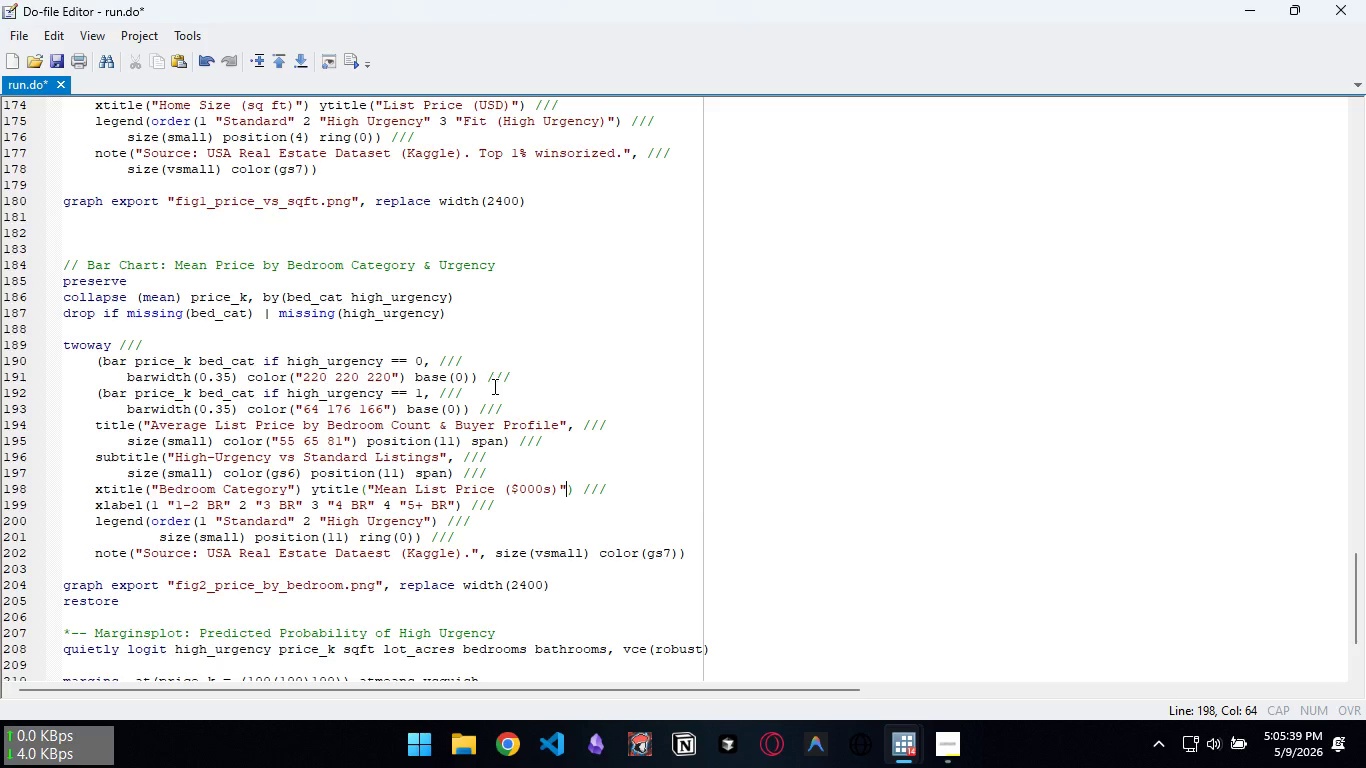 
hold_key(key=ArrowLeft, duration=1.49)
 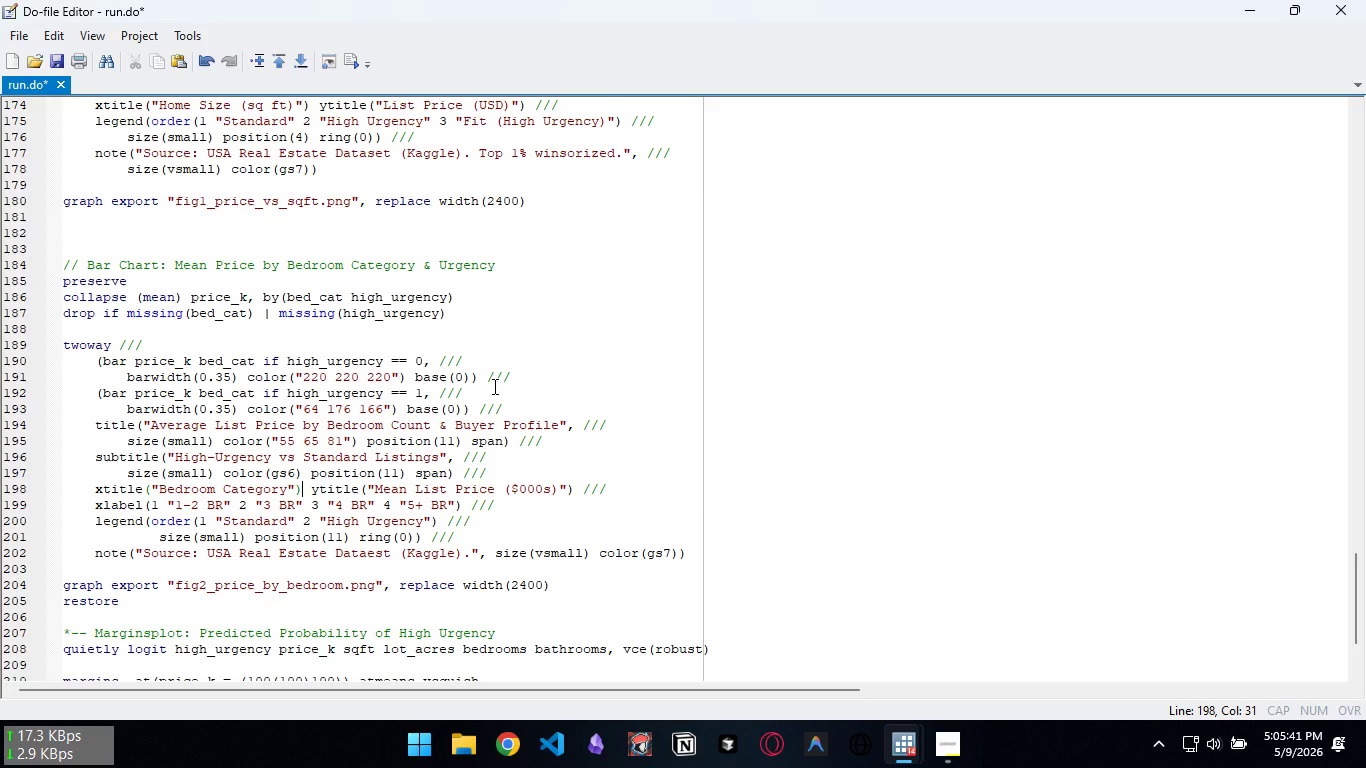 
key(ArrowLeft)
 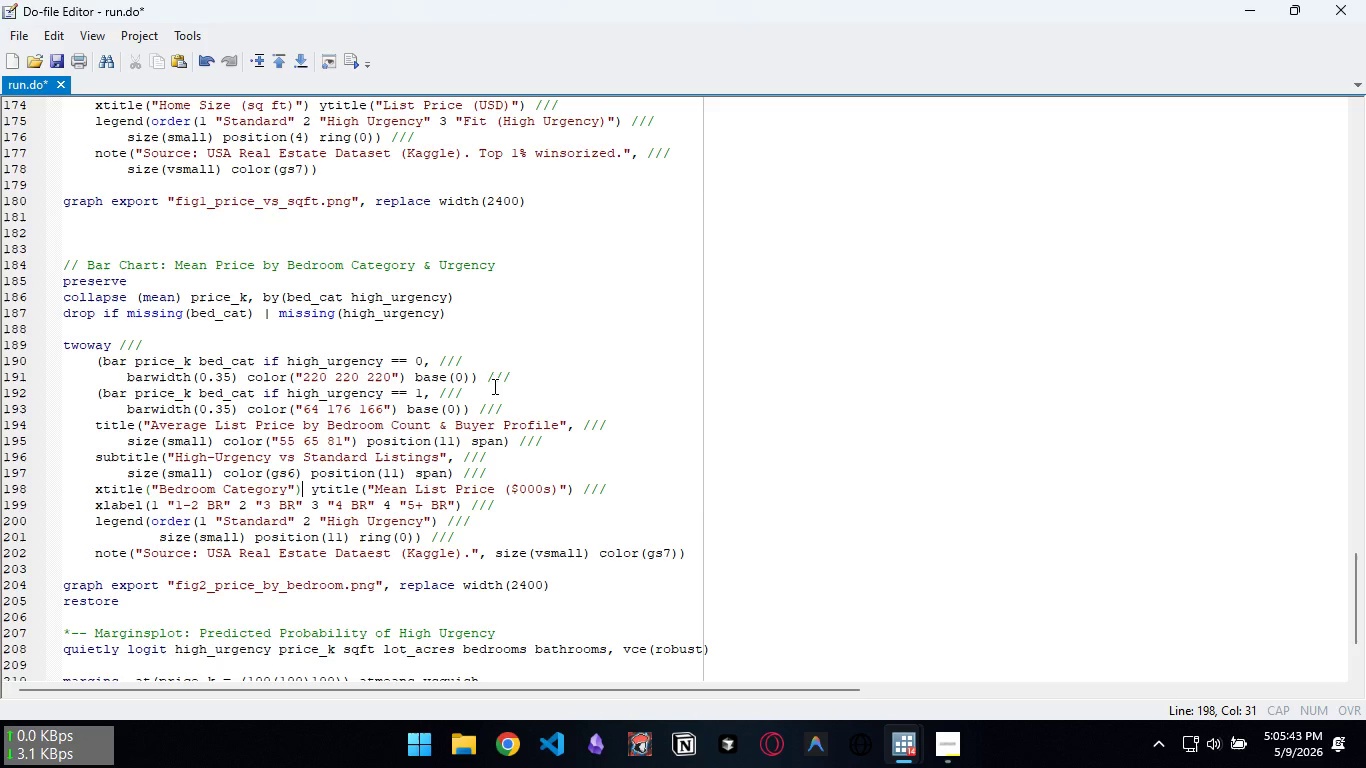 
key(ArrowDown)
 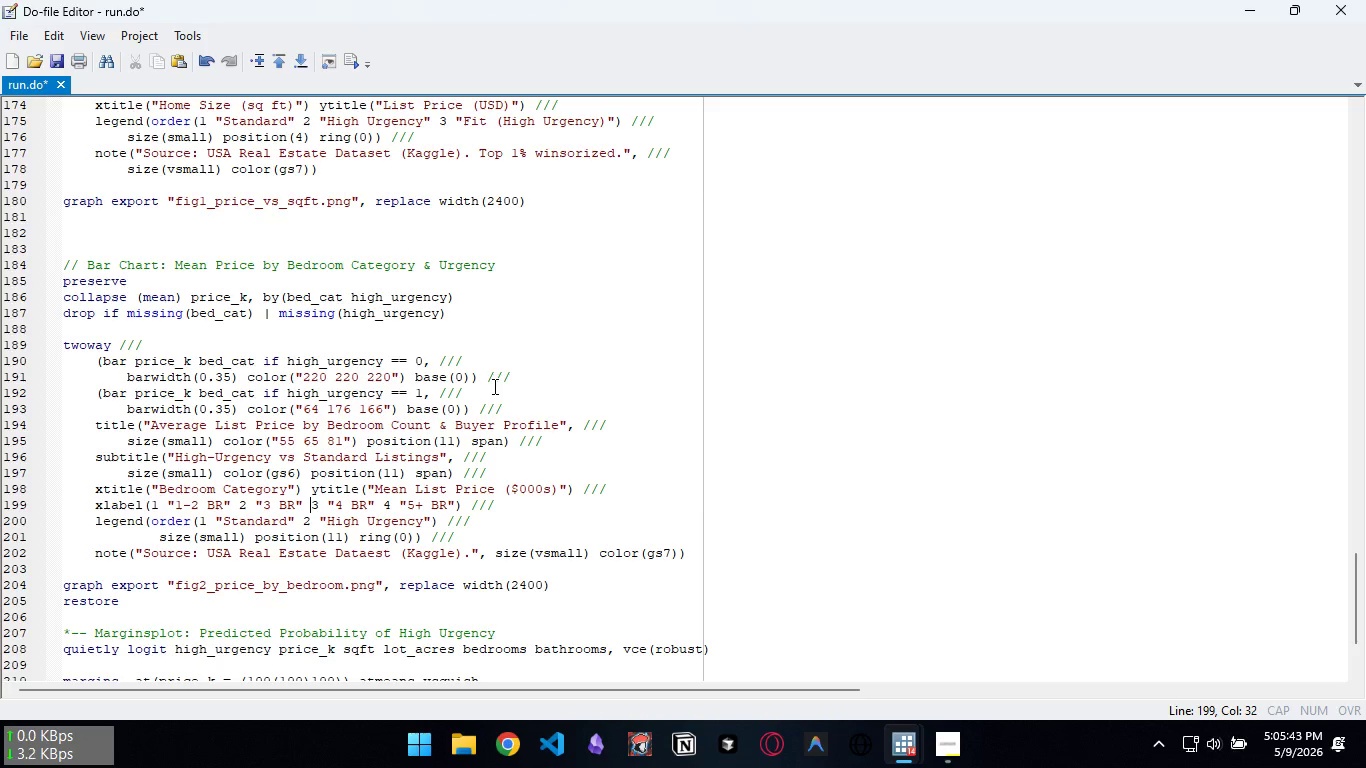 
hold_key(key=ArrowRight, duration=1.14)
 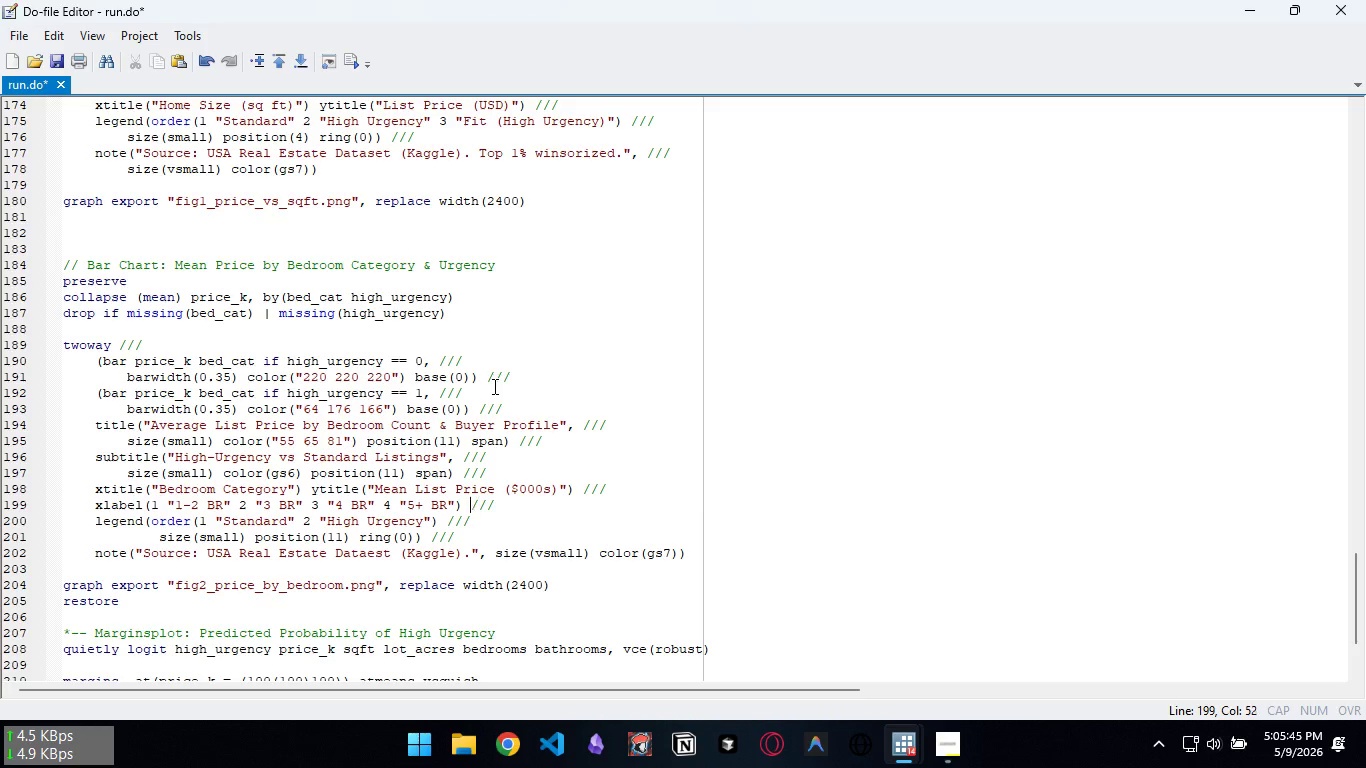 
key(ArrowLeft)
 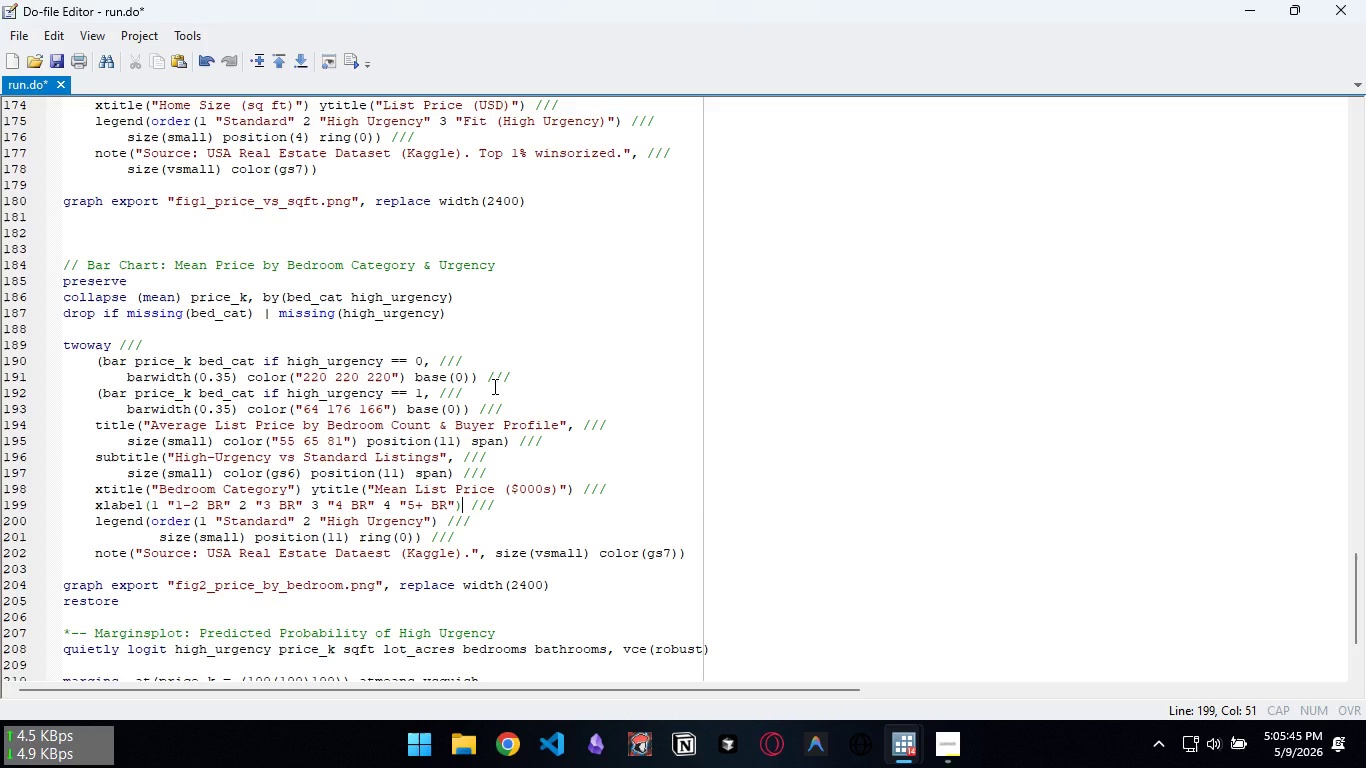 
key(ArrowLeft)
 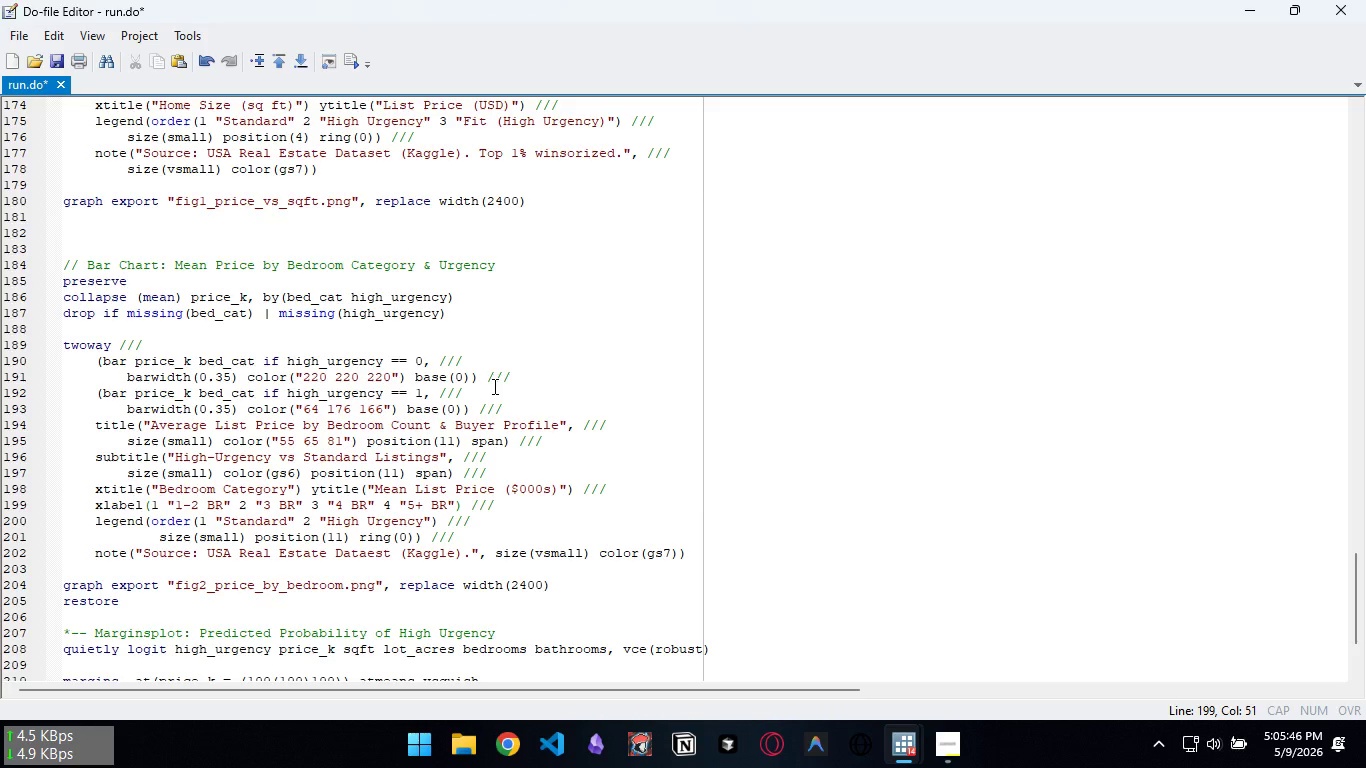 
key(ArrowRight)
 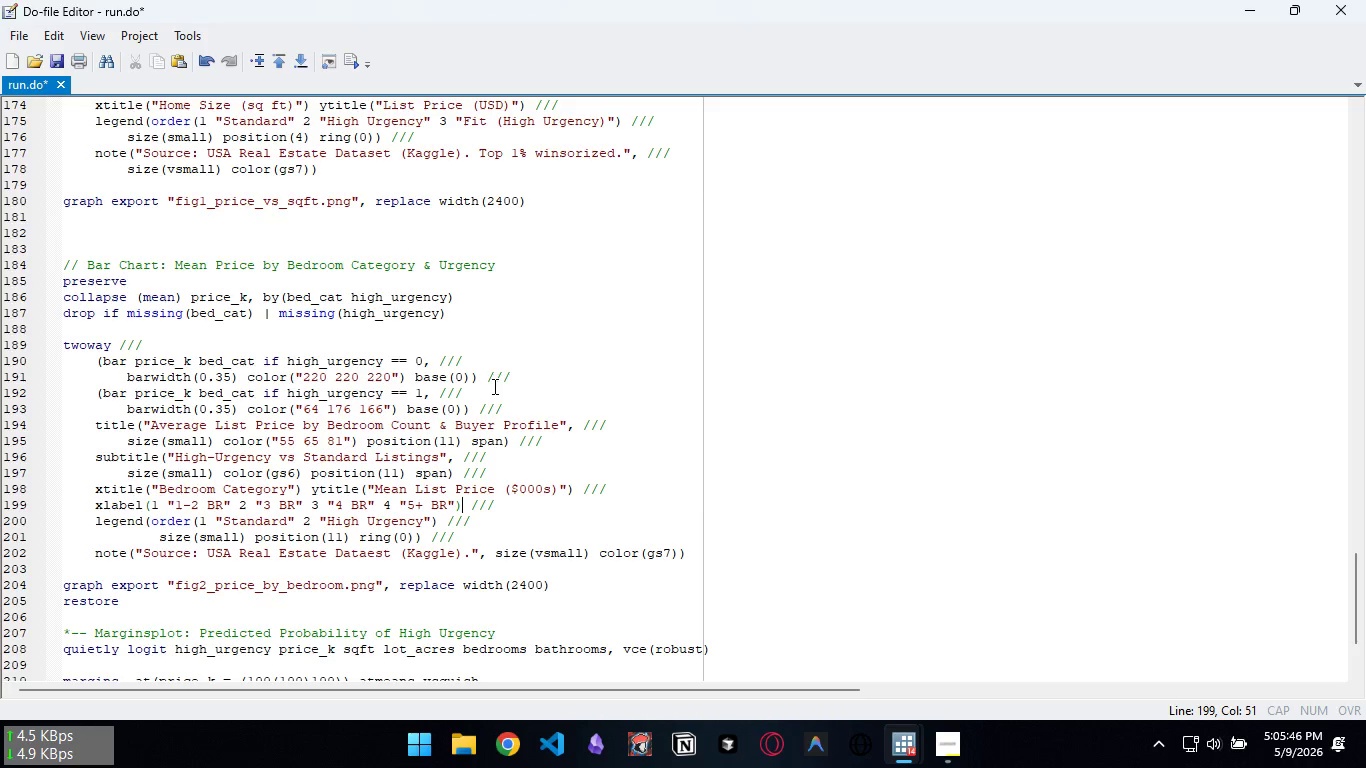 
key(ArrowLeft)
 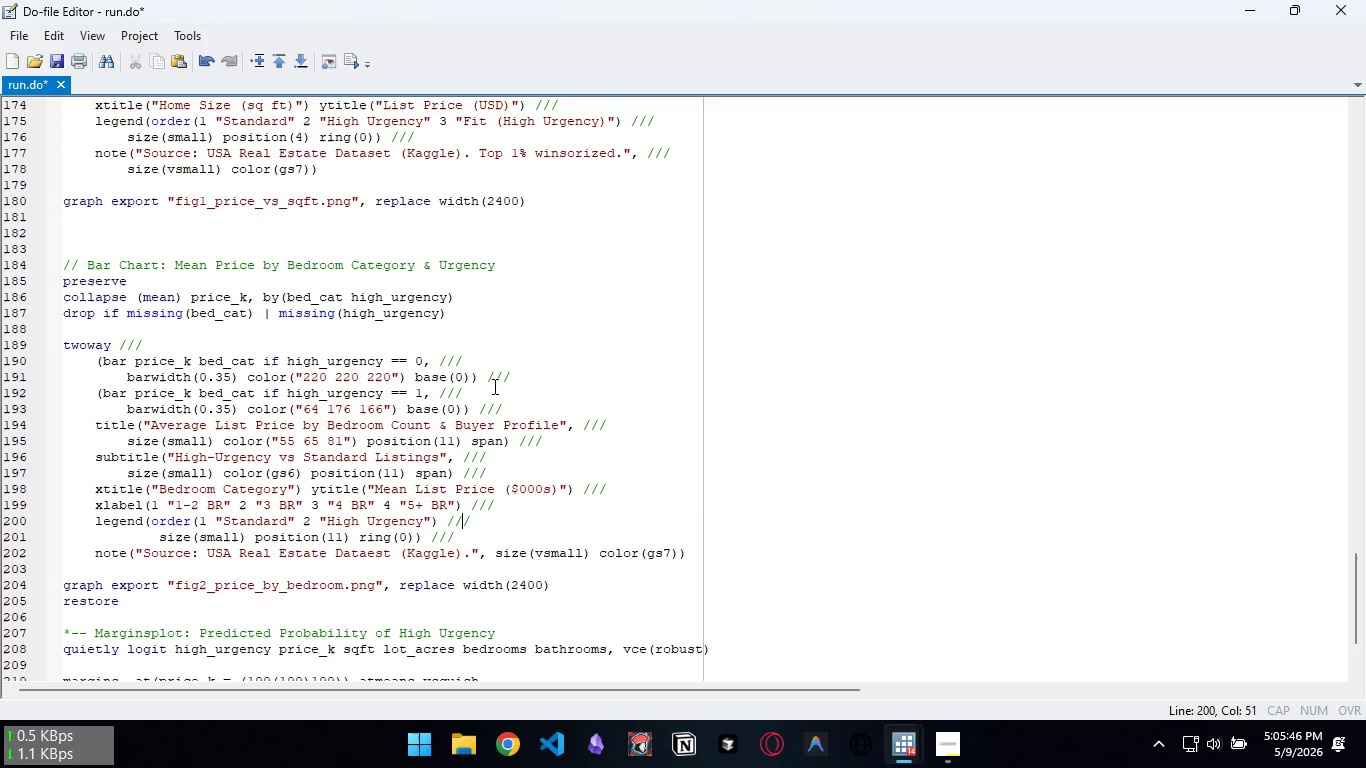 
key(ArrowDown)
 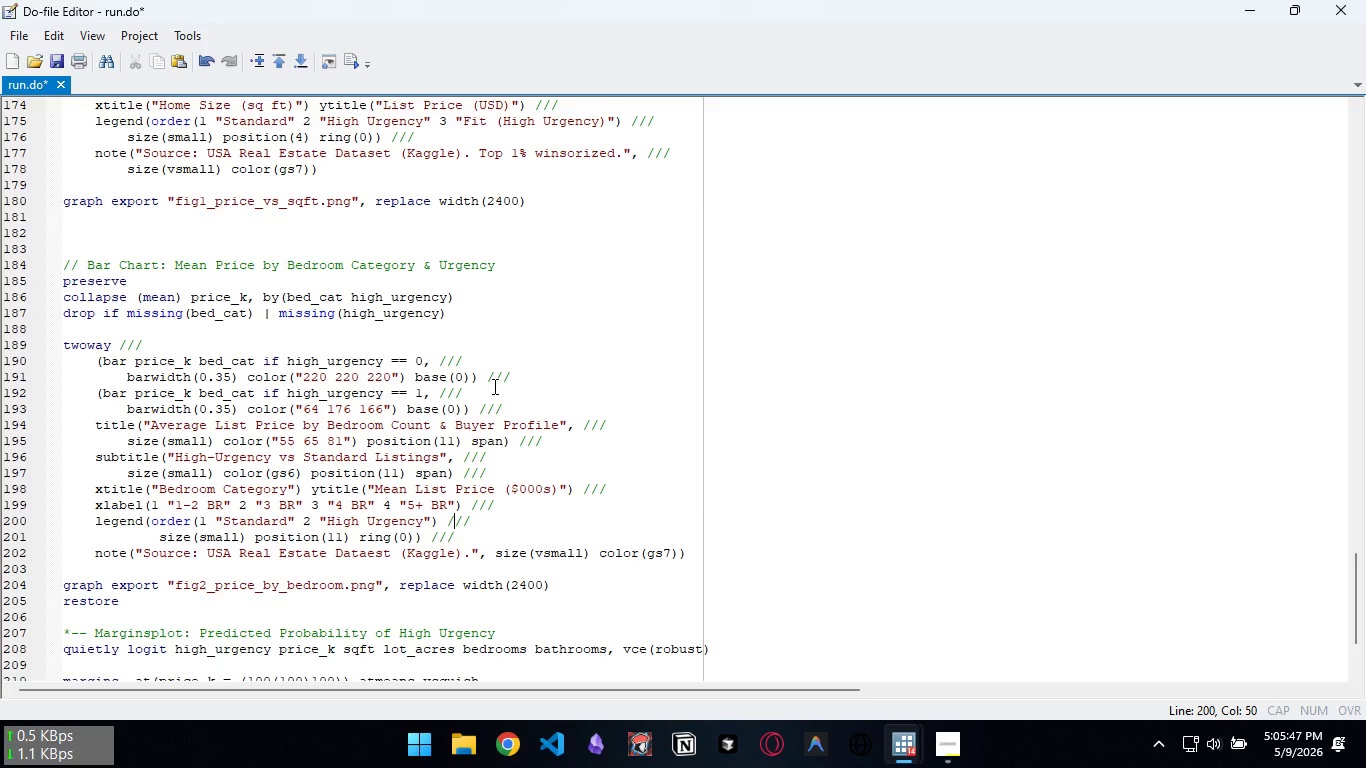 
key(ArrowLeft)
 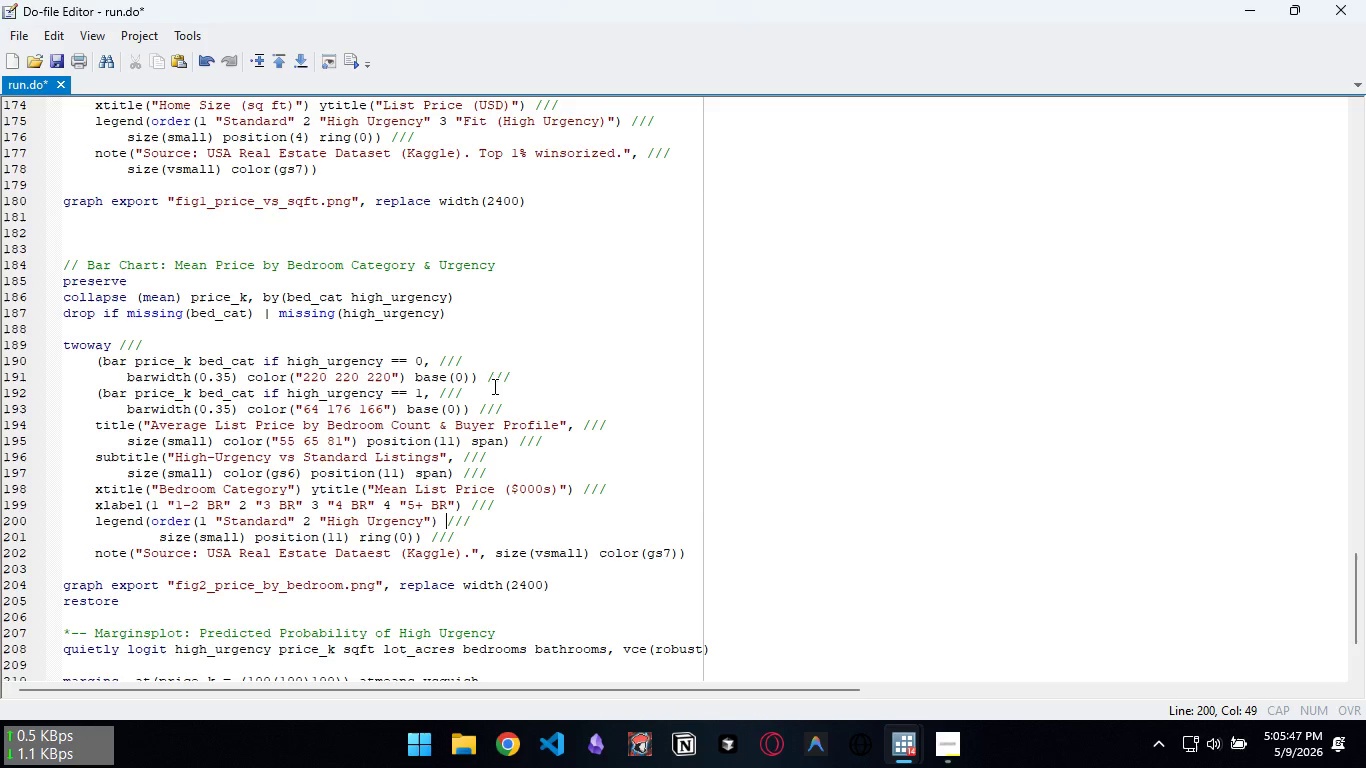 
key(ArrowLeft)
 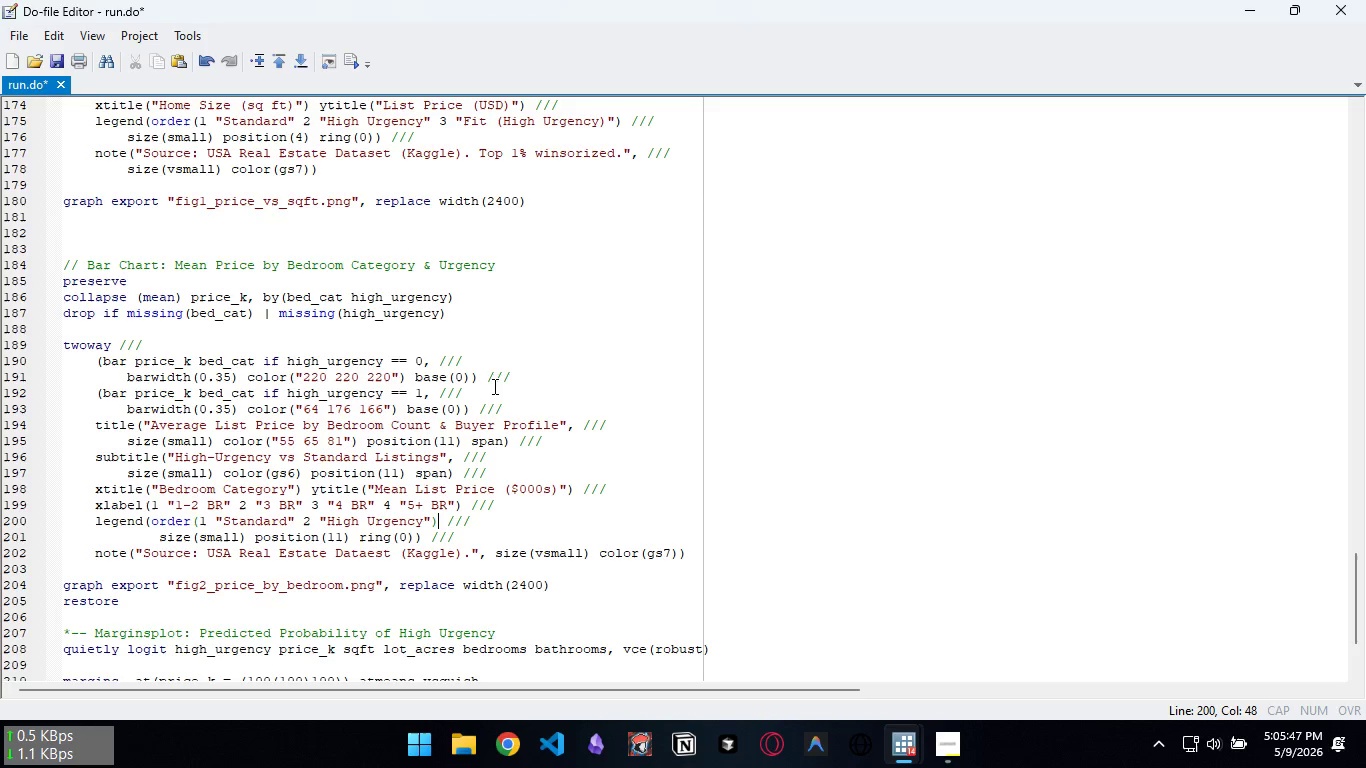 
key(ArrowLeft)
 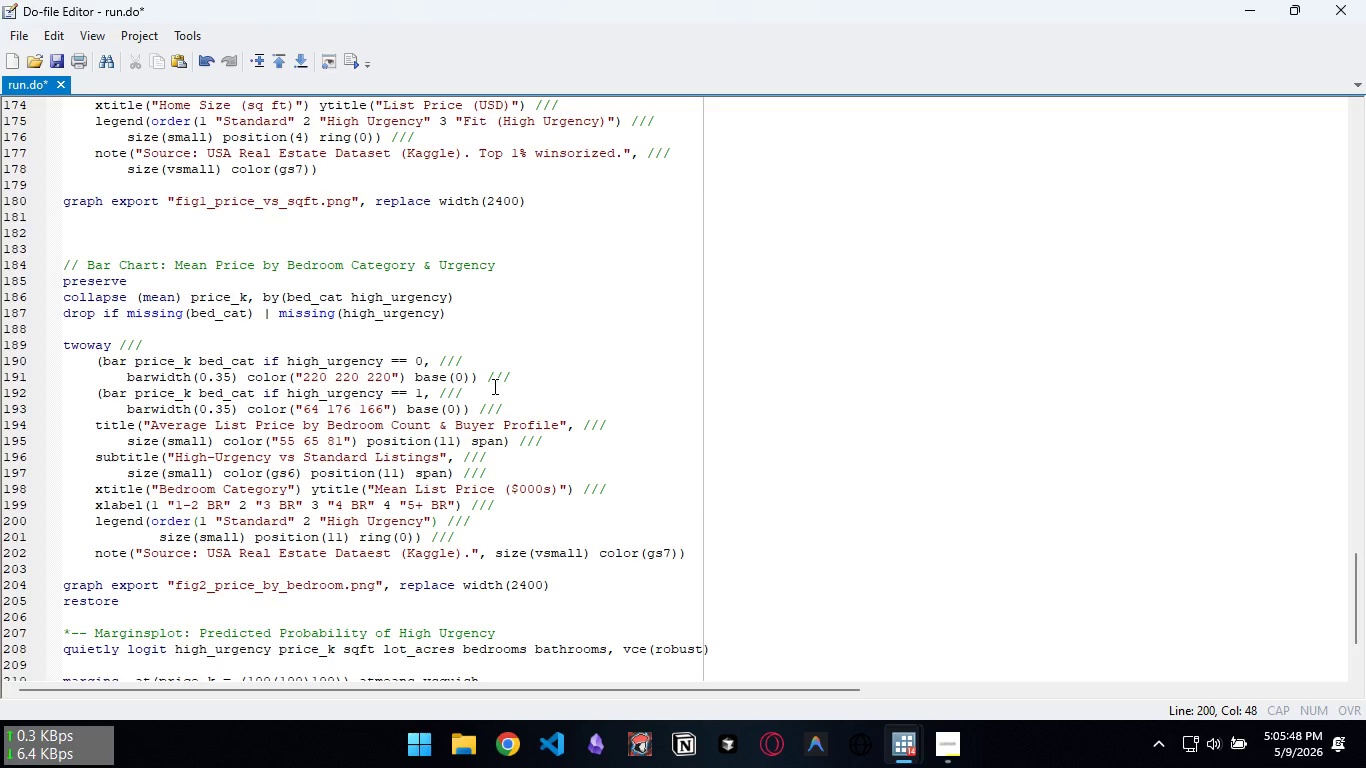 
key(ArrowDown)
 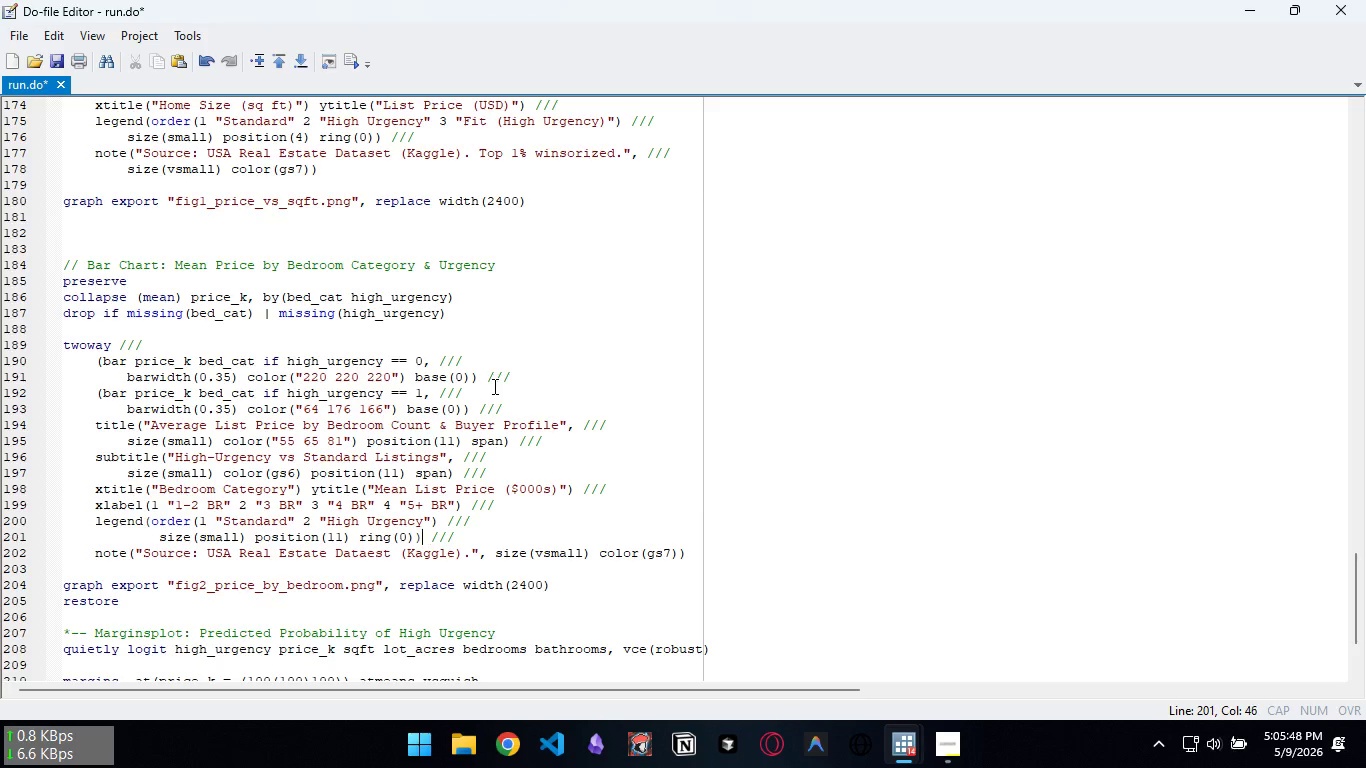 
key(ArrowLeft)
 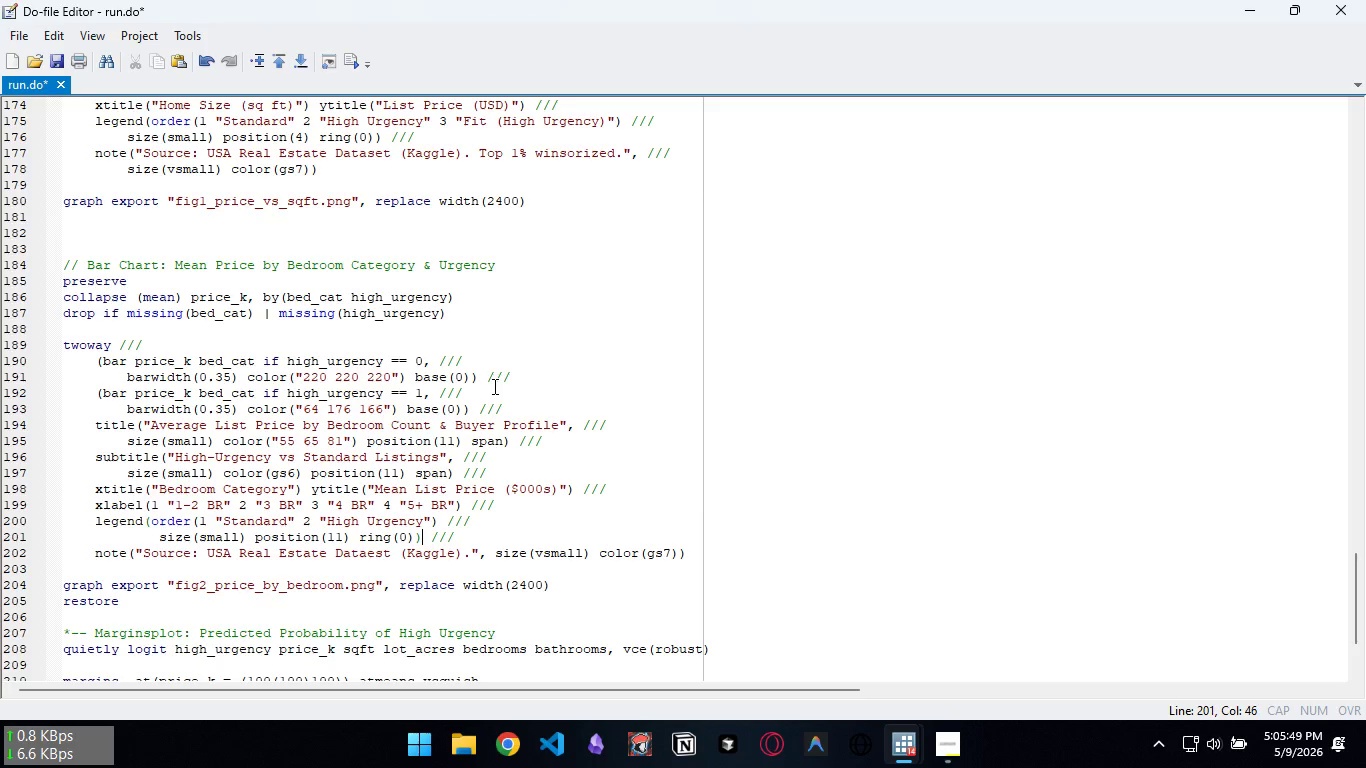 
key(ArrowLeft)
 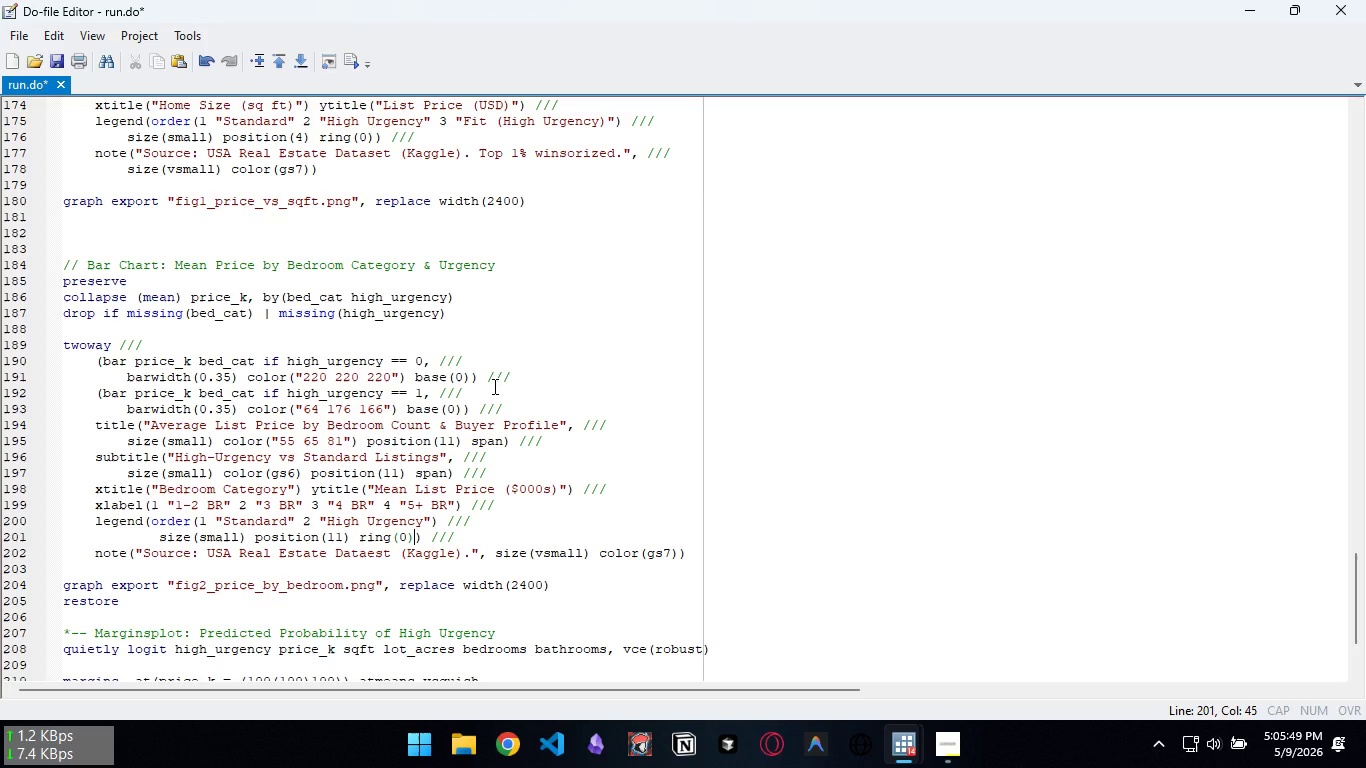 
key(ArrowLeft)
 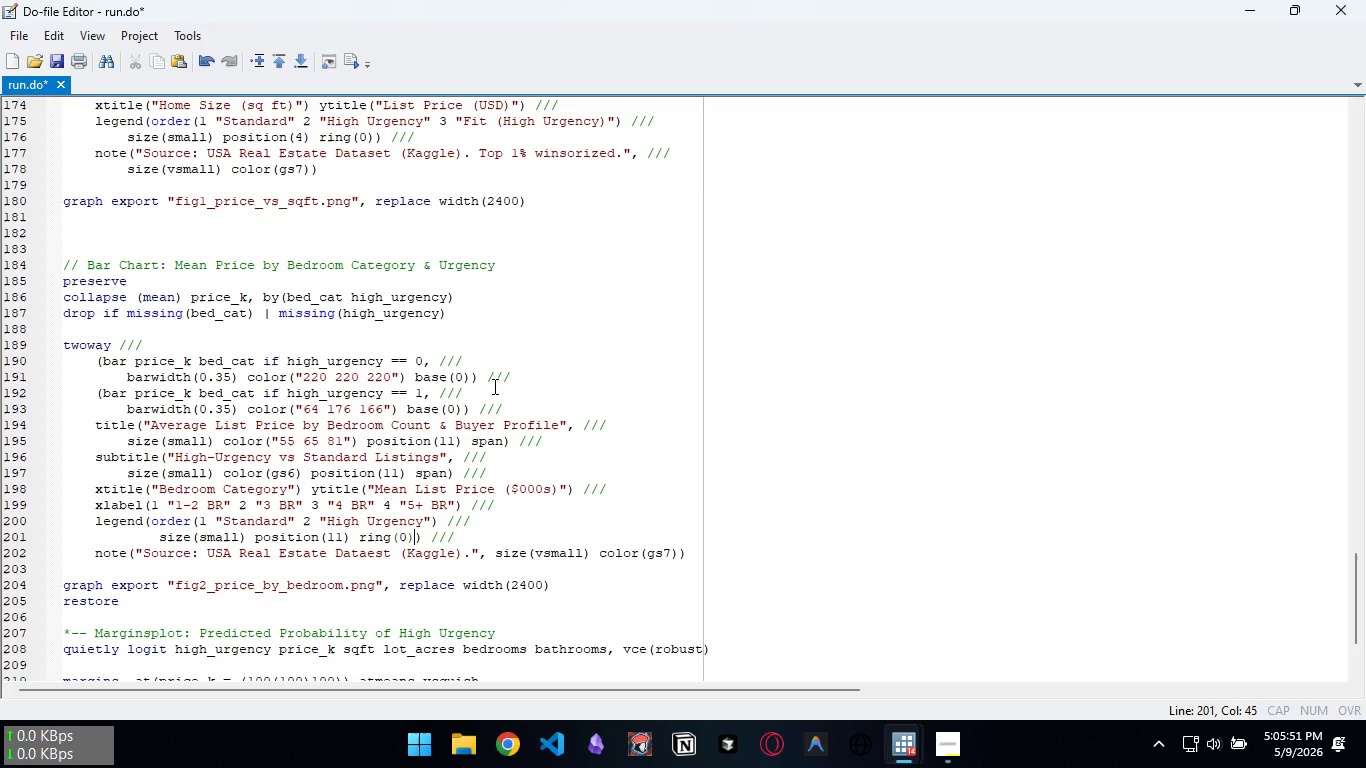 
hold_key(key=ArrowLeft, duration=0.59)
 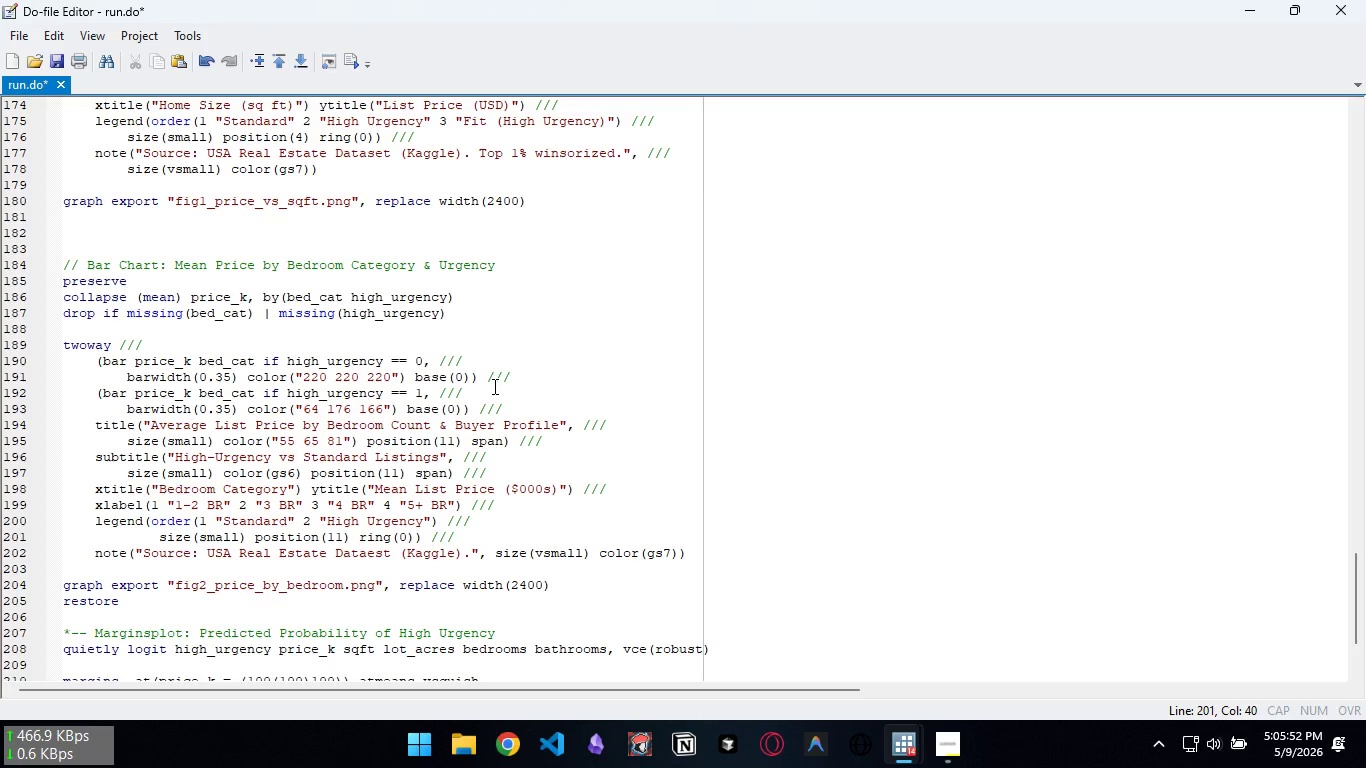 
hold_key(key=ArrowLeft, duration=5.49)
 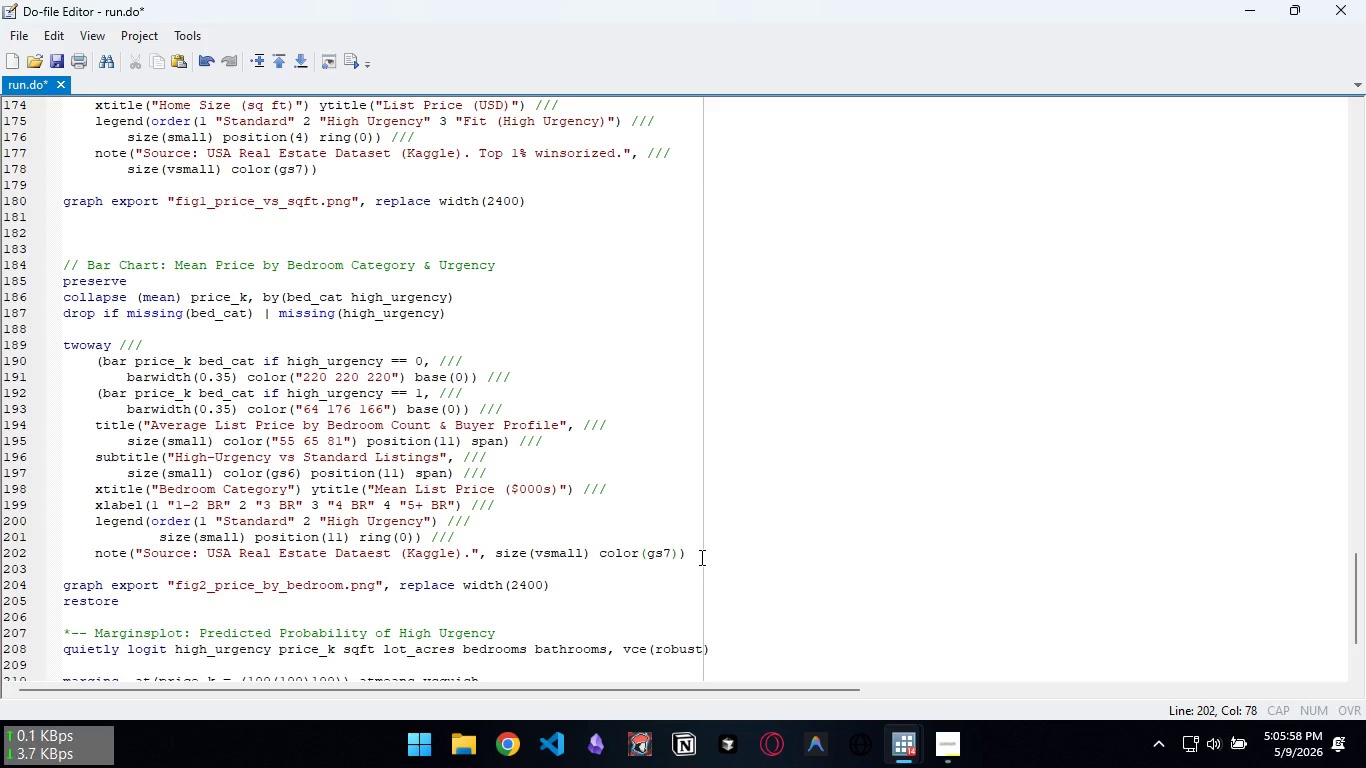 
left_click([695, 548])
 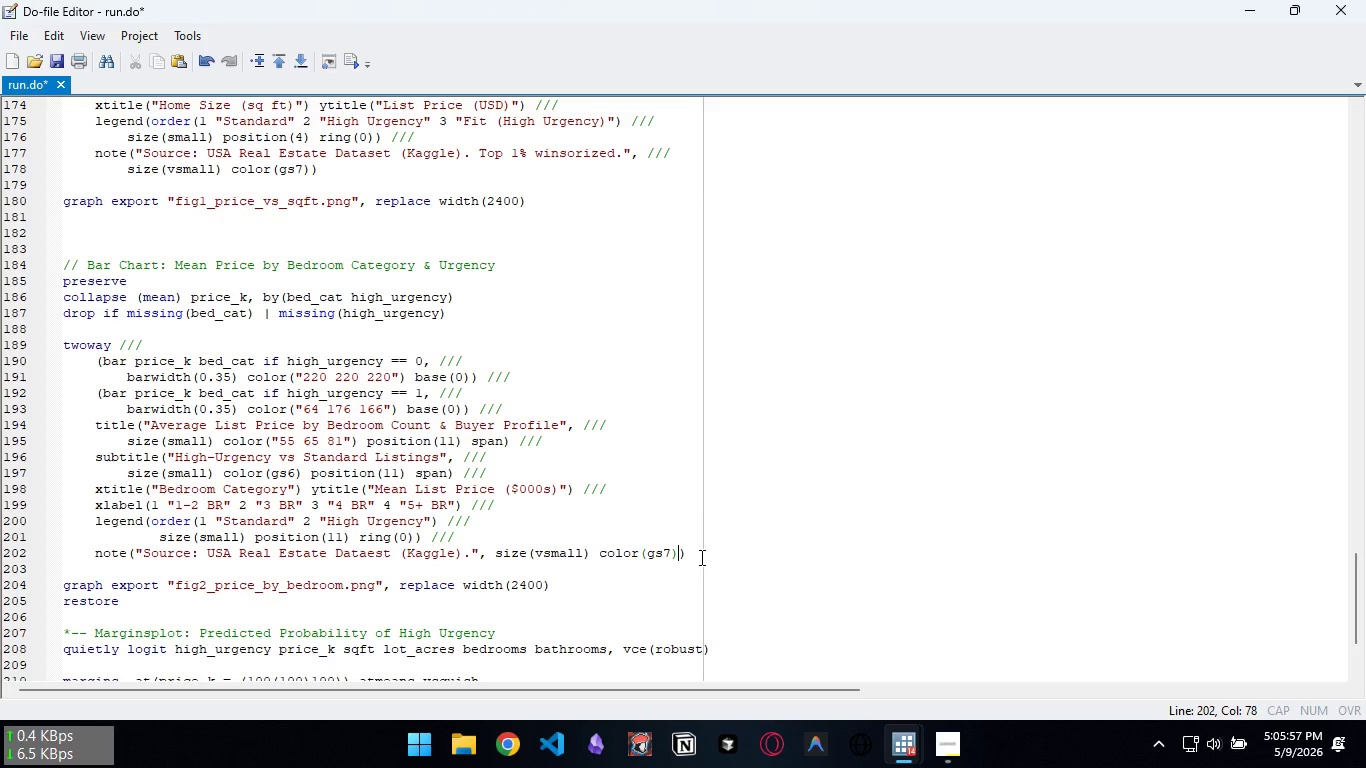 
hold_key(key=ArrowLeft, duration=0.88)
 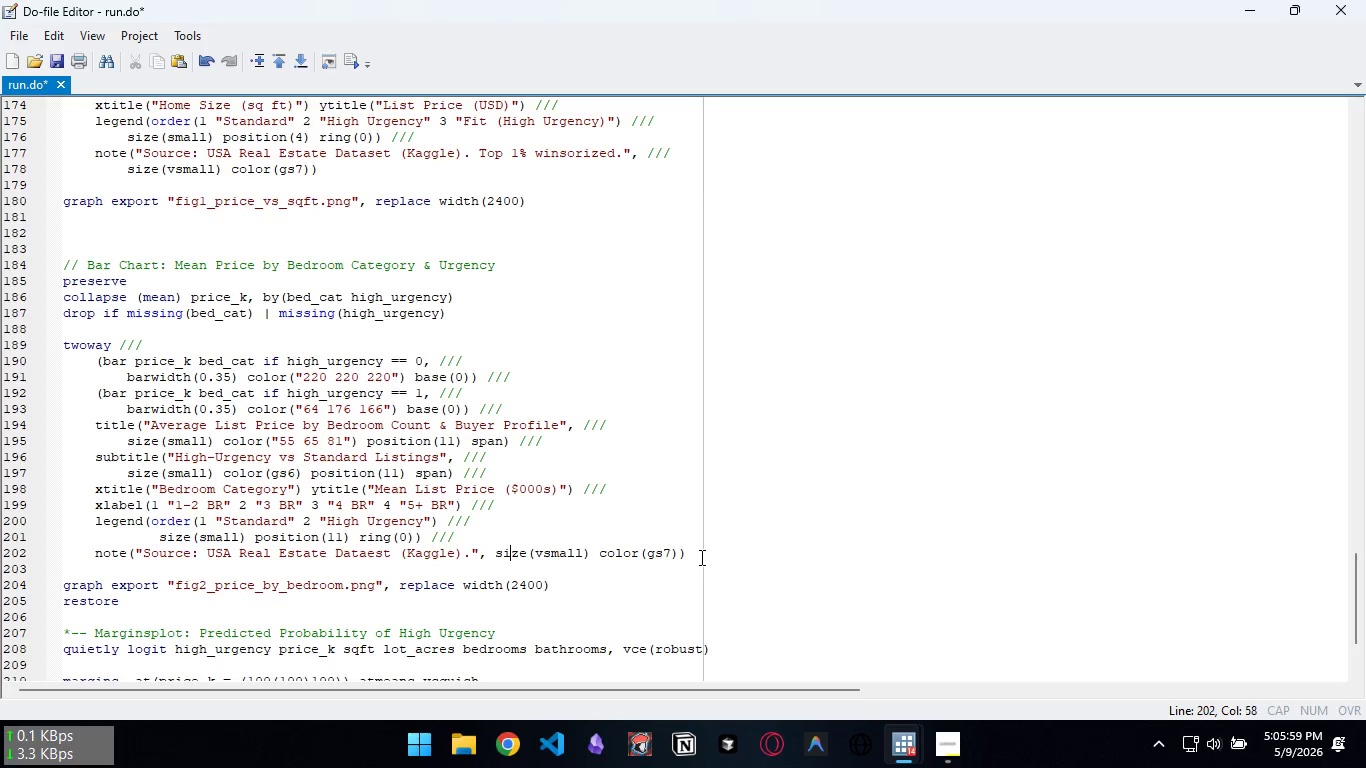 
hold_key(key=ArrowLeft, duration=1.0)
 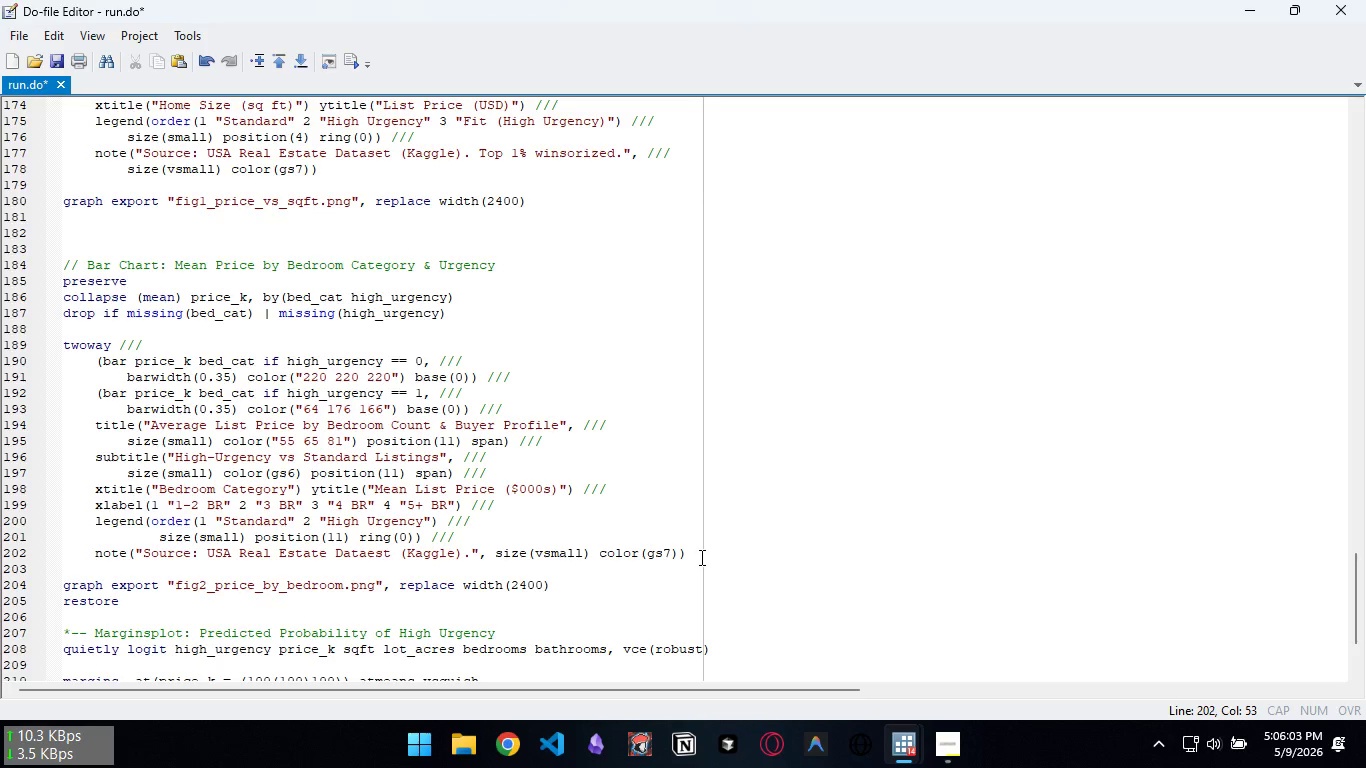 
left_click_drag(start_coordinate=[192, 6], to_coordinate=[739, 204])
 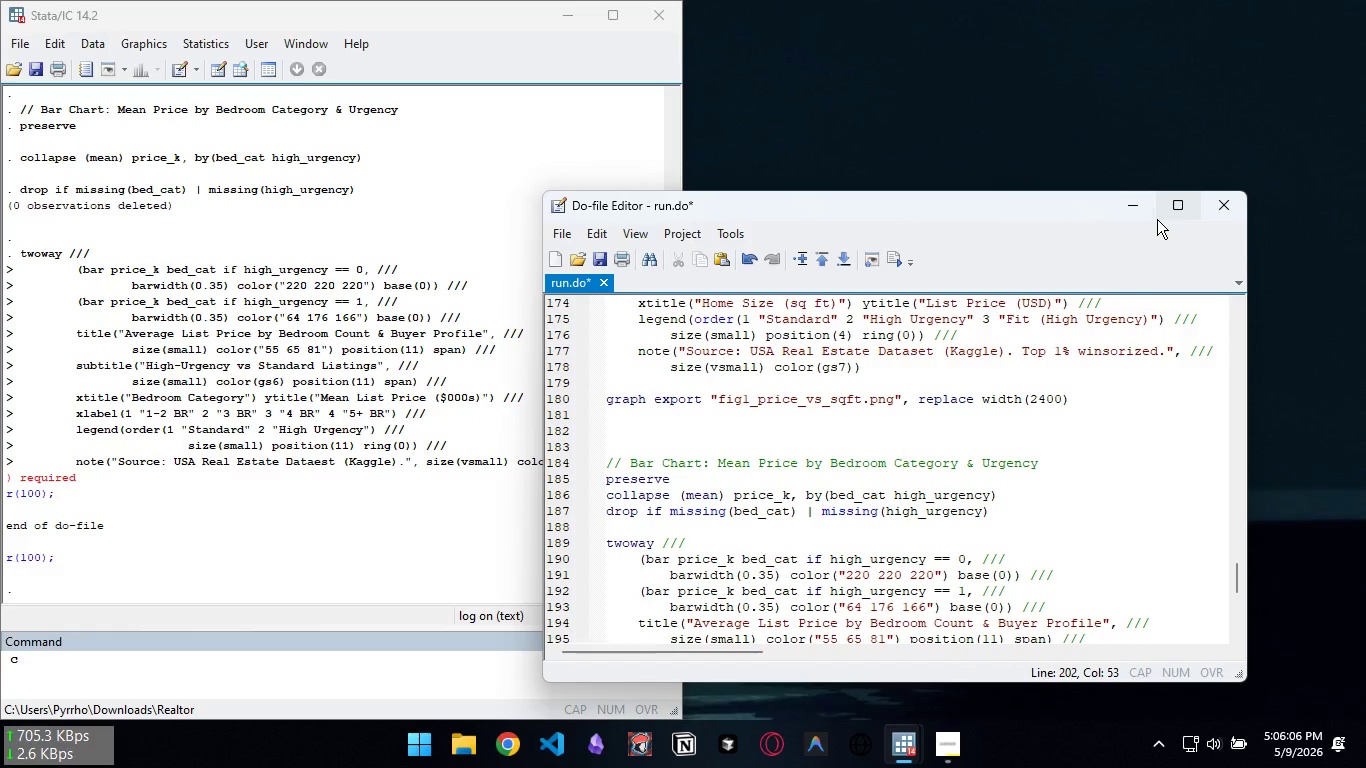 
left_click([1157, 219])
 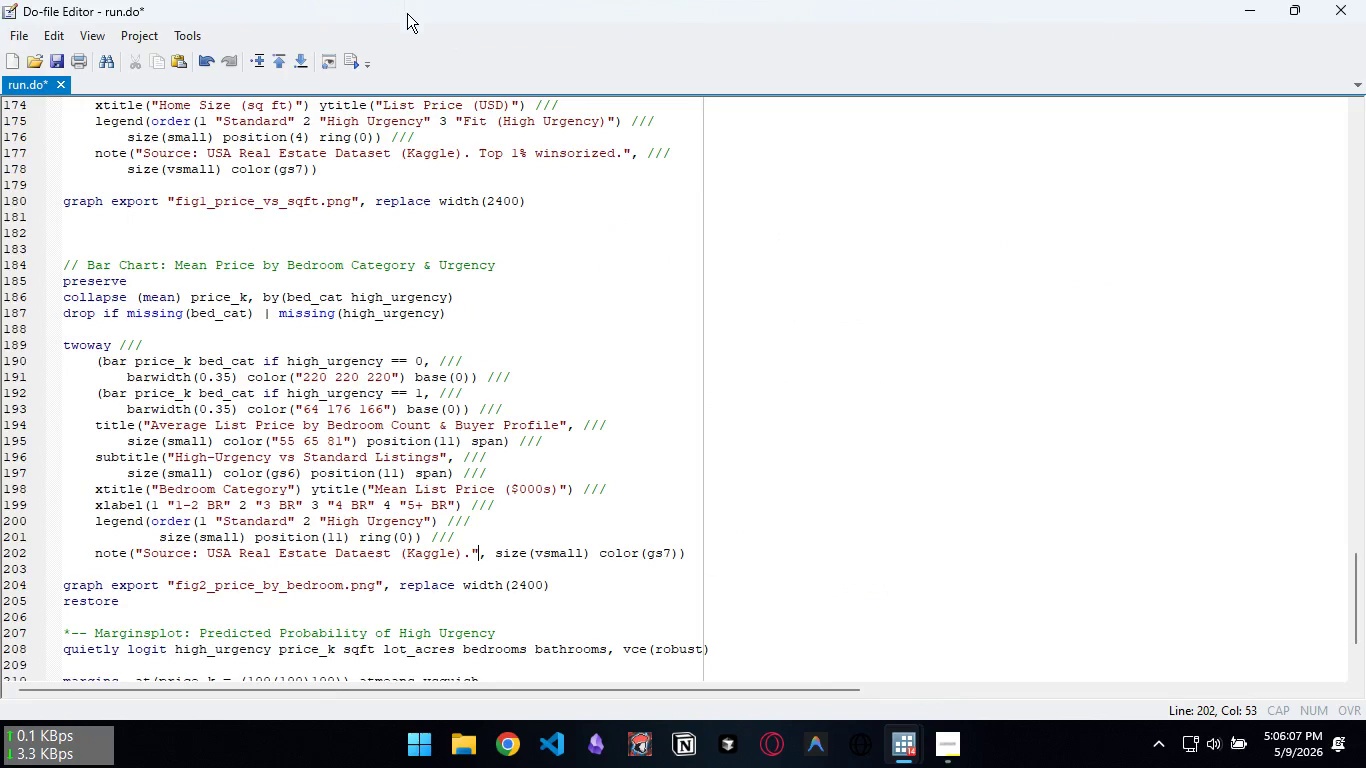 
left_click_drag(start_coordinate=[411, 17], to_coordinate=[1365, 403])
 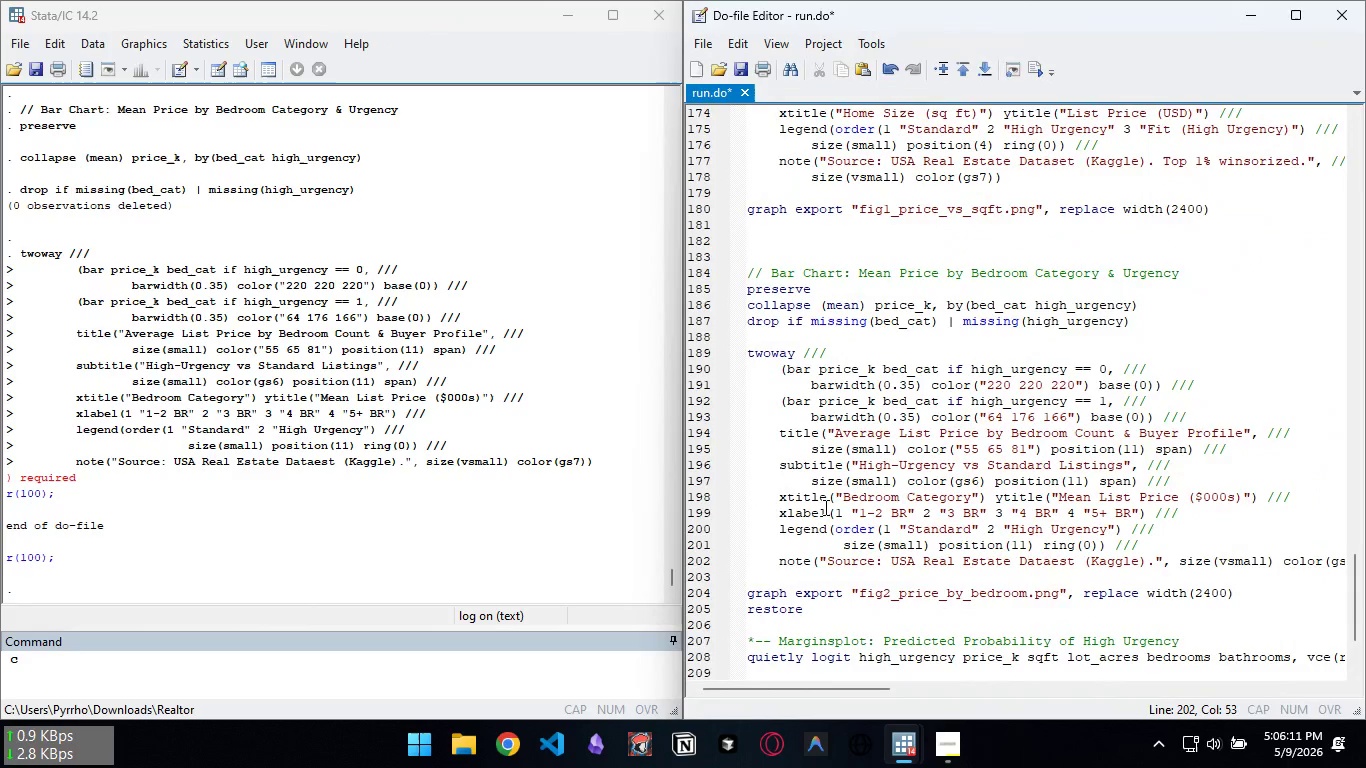 
scroll: coordinate [1026, 422], scroll_direction: down, amount: 7.0
 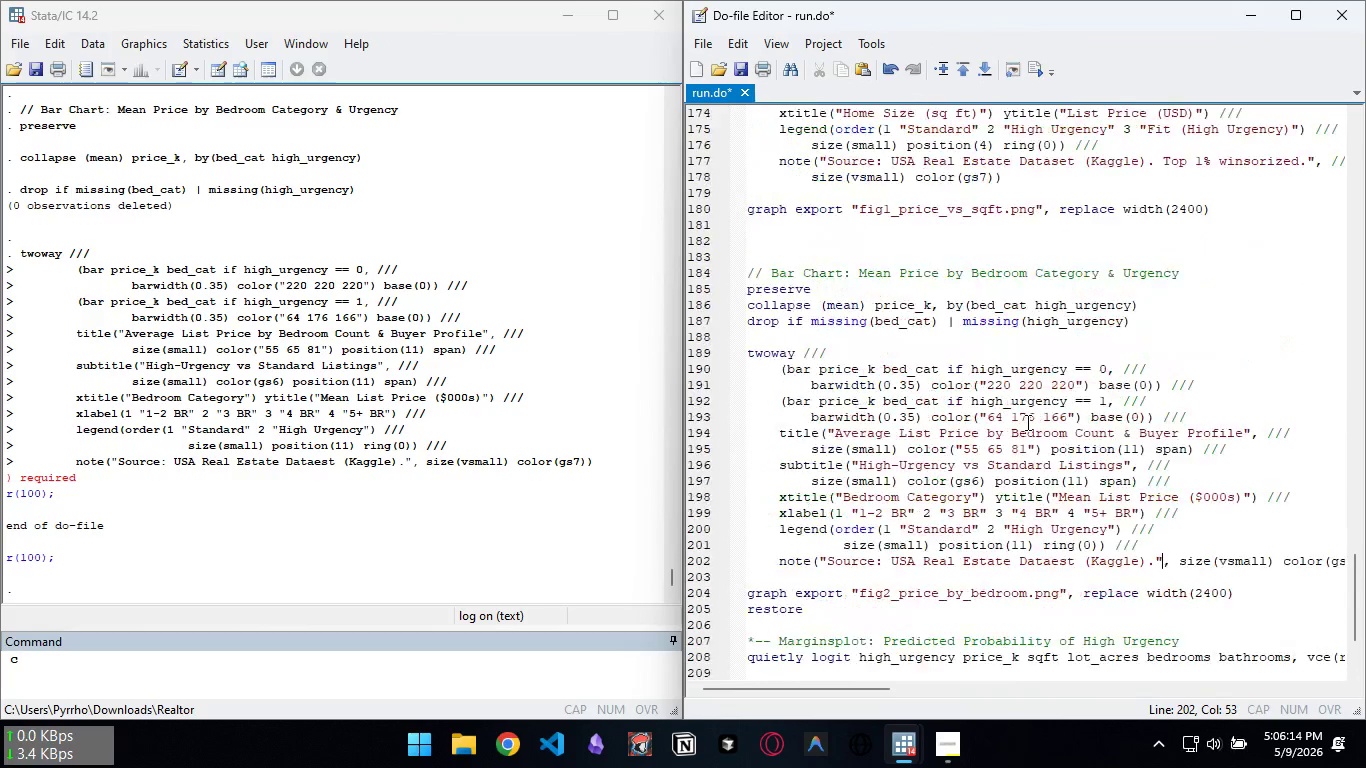 
scroll: coordinate [1026, 422], scroll_direction: up, amount: 7.0
 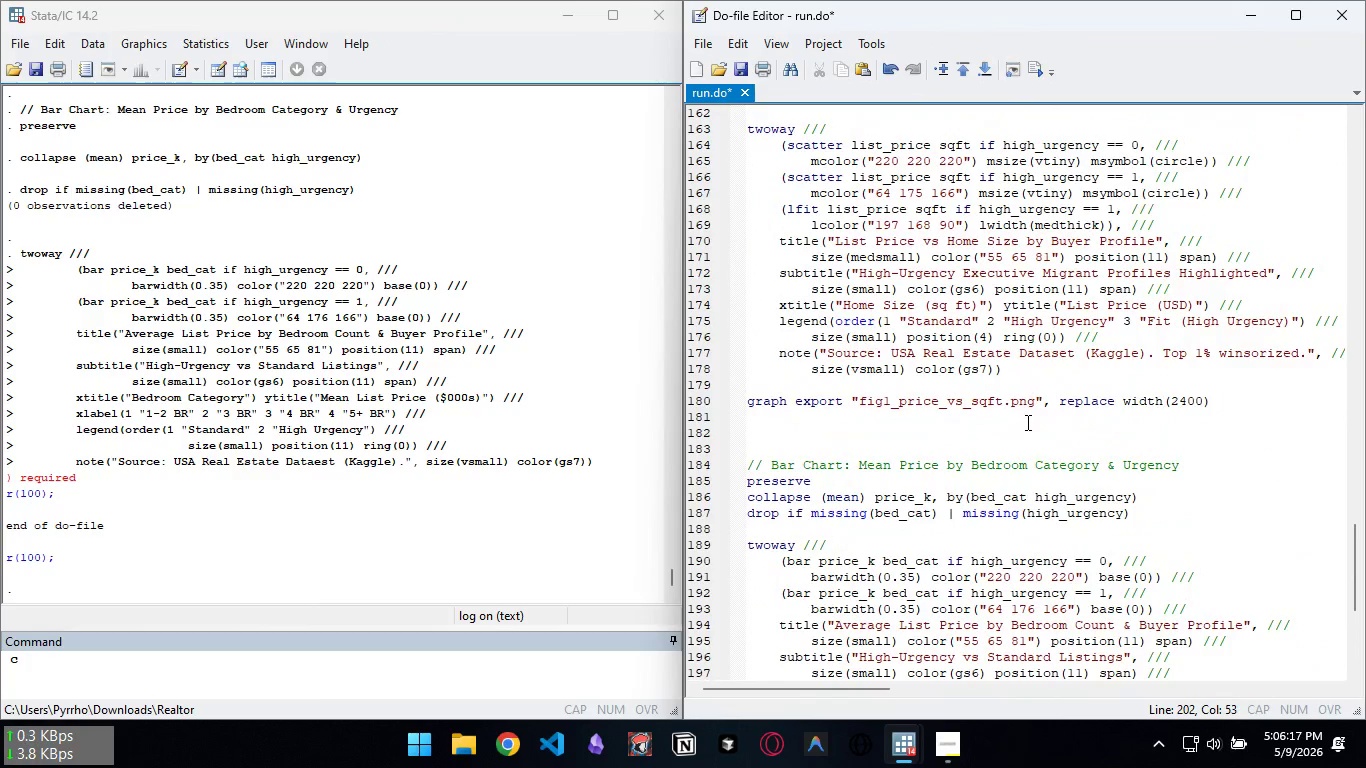 
scroll: coordinate [1026, 422], scroll_direction: down, amount: 7.0
 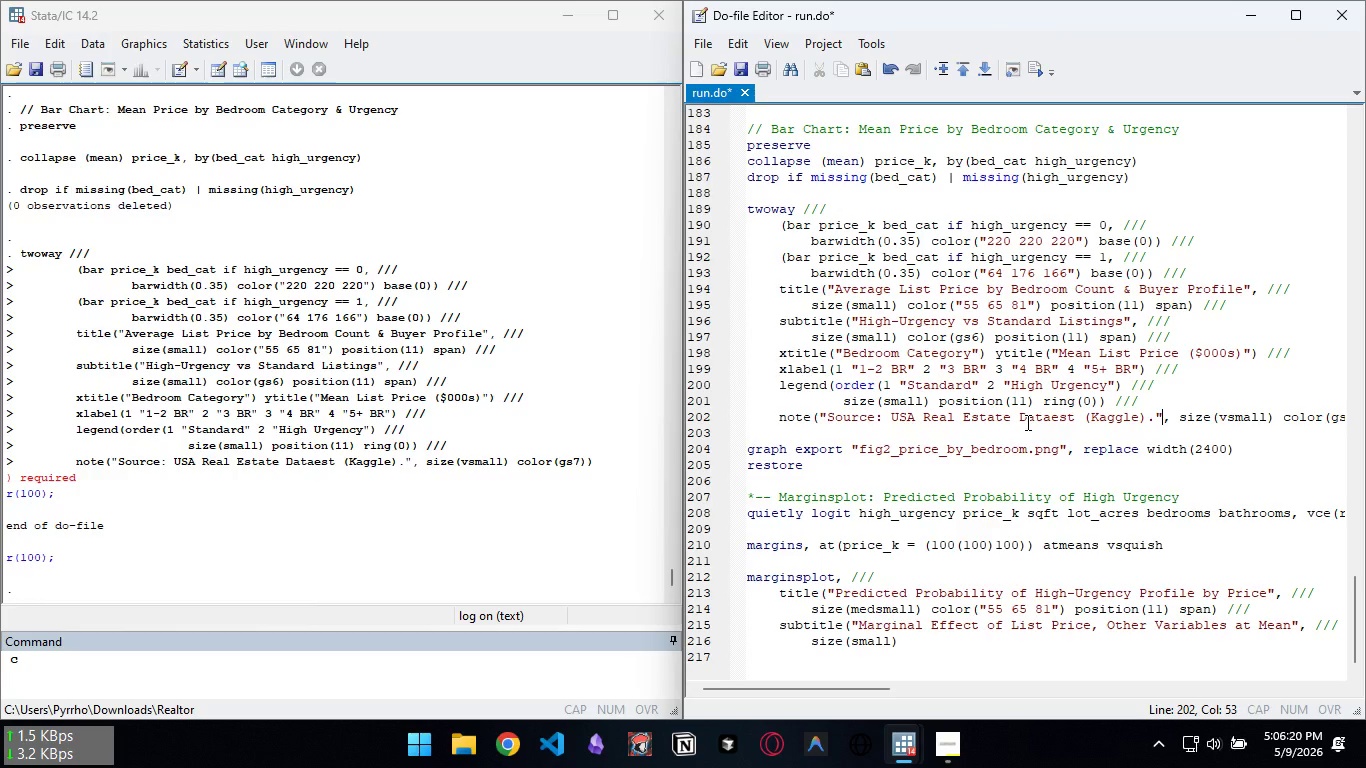 
scroll: coordinate [1026, 422], scroll_direction: up, amount: 4.0
 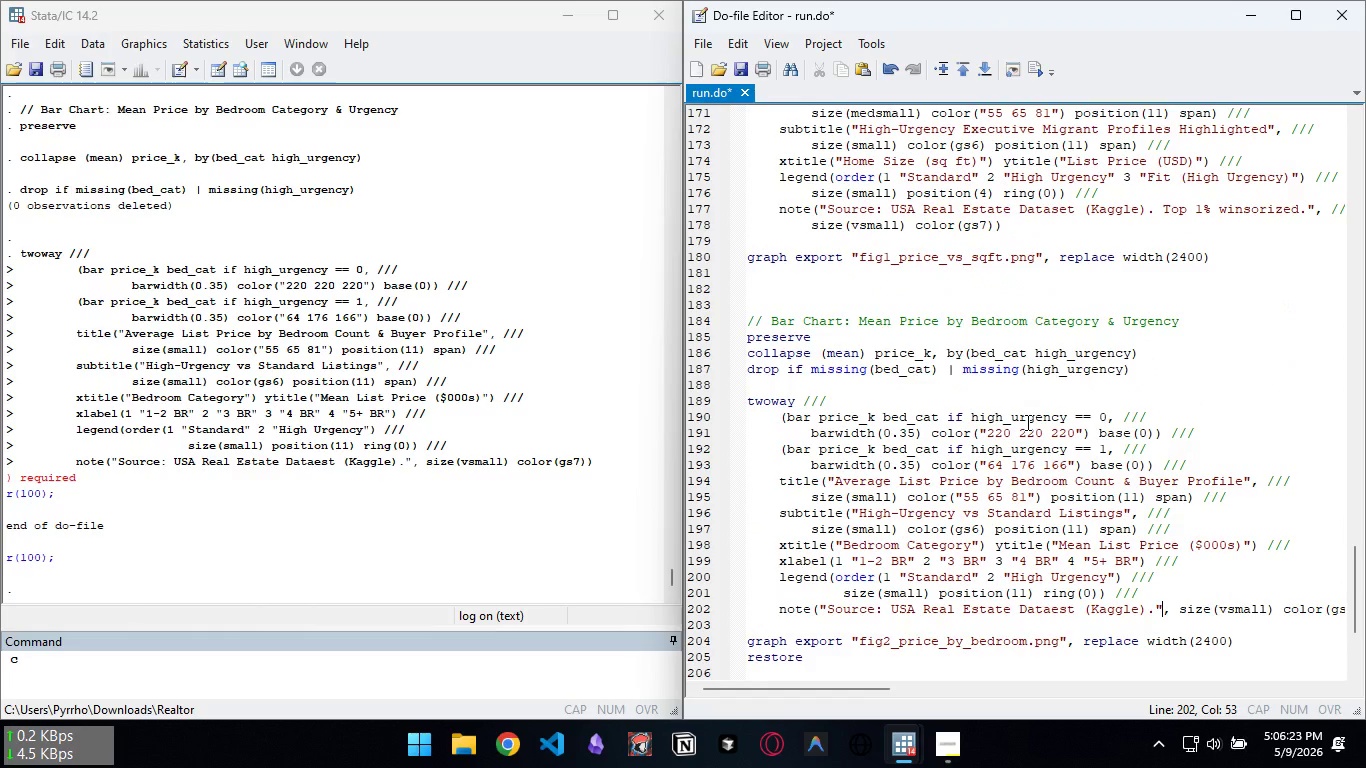 
wait(7.93)
 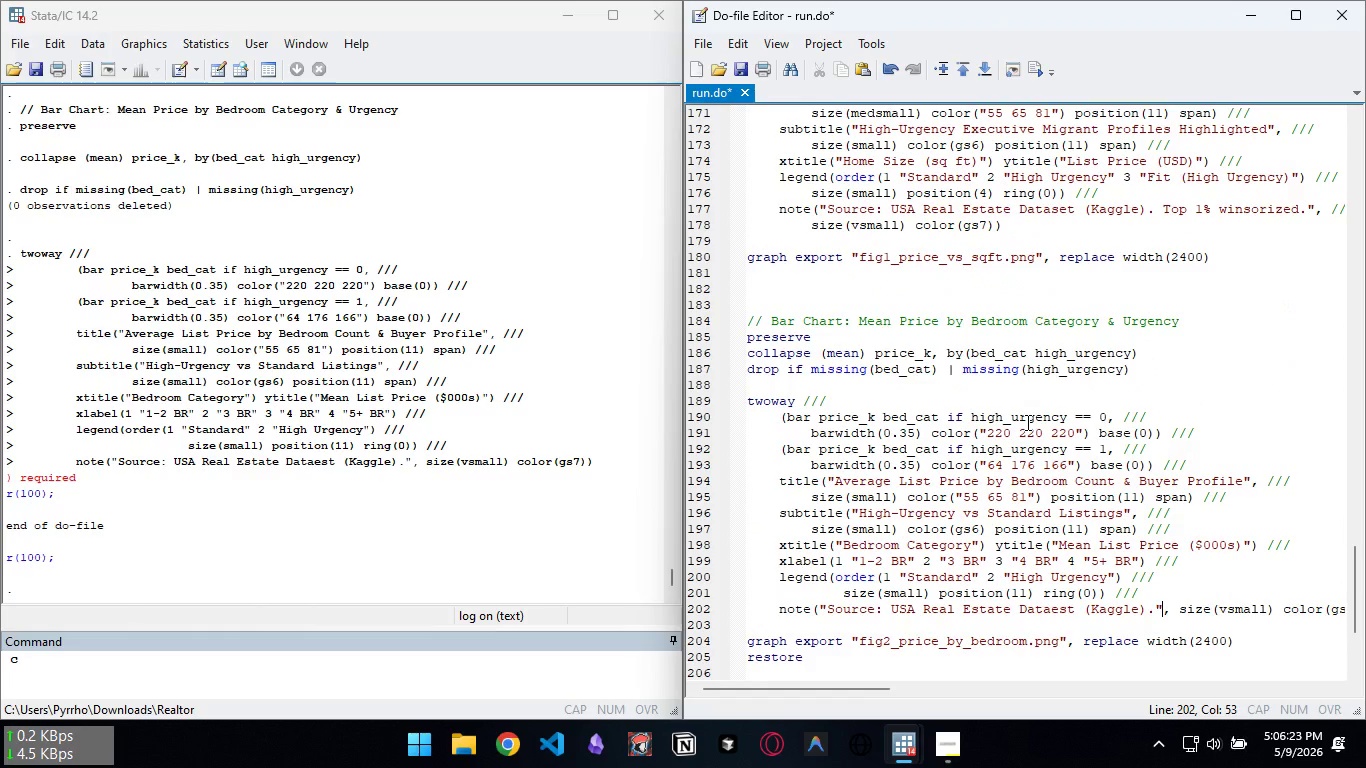 
left_click([1170, 608])
 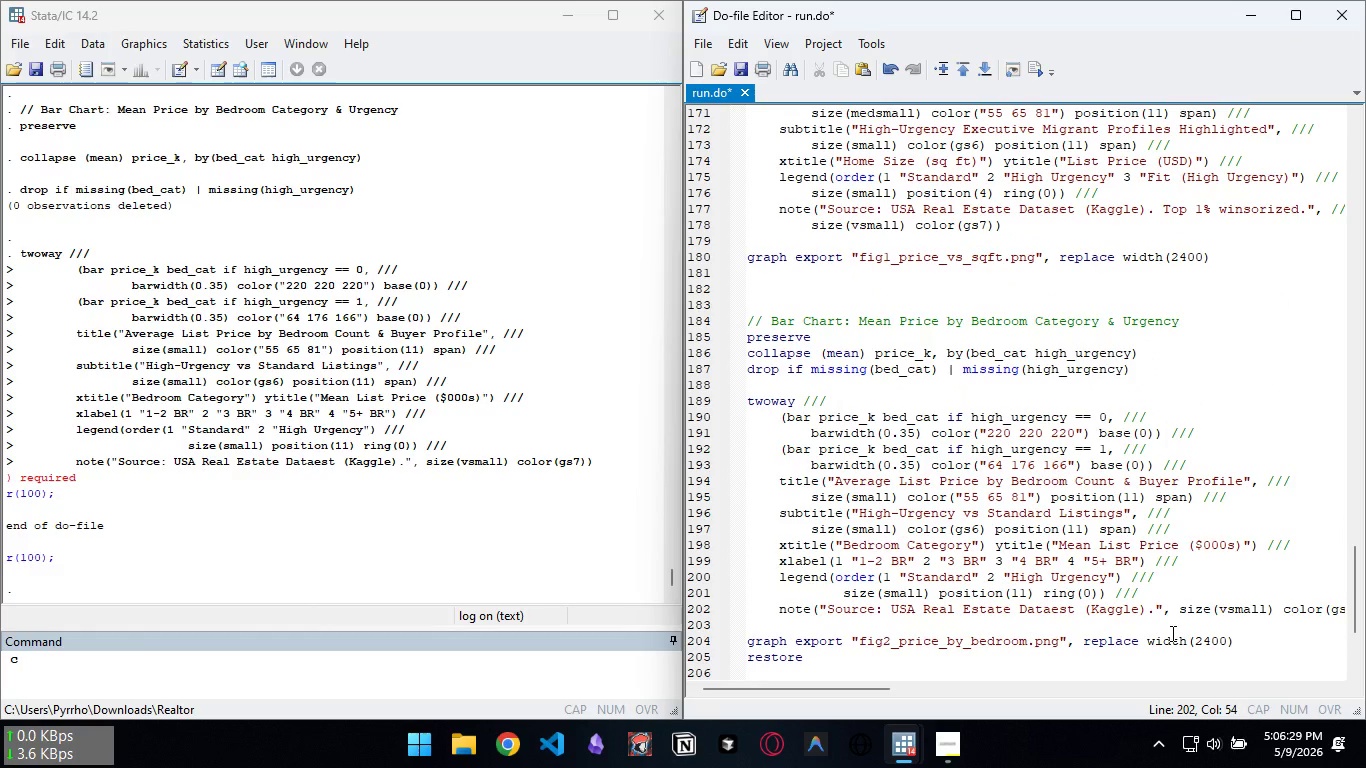 
key(Space)
 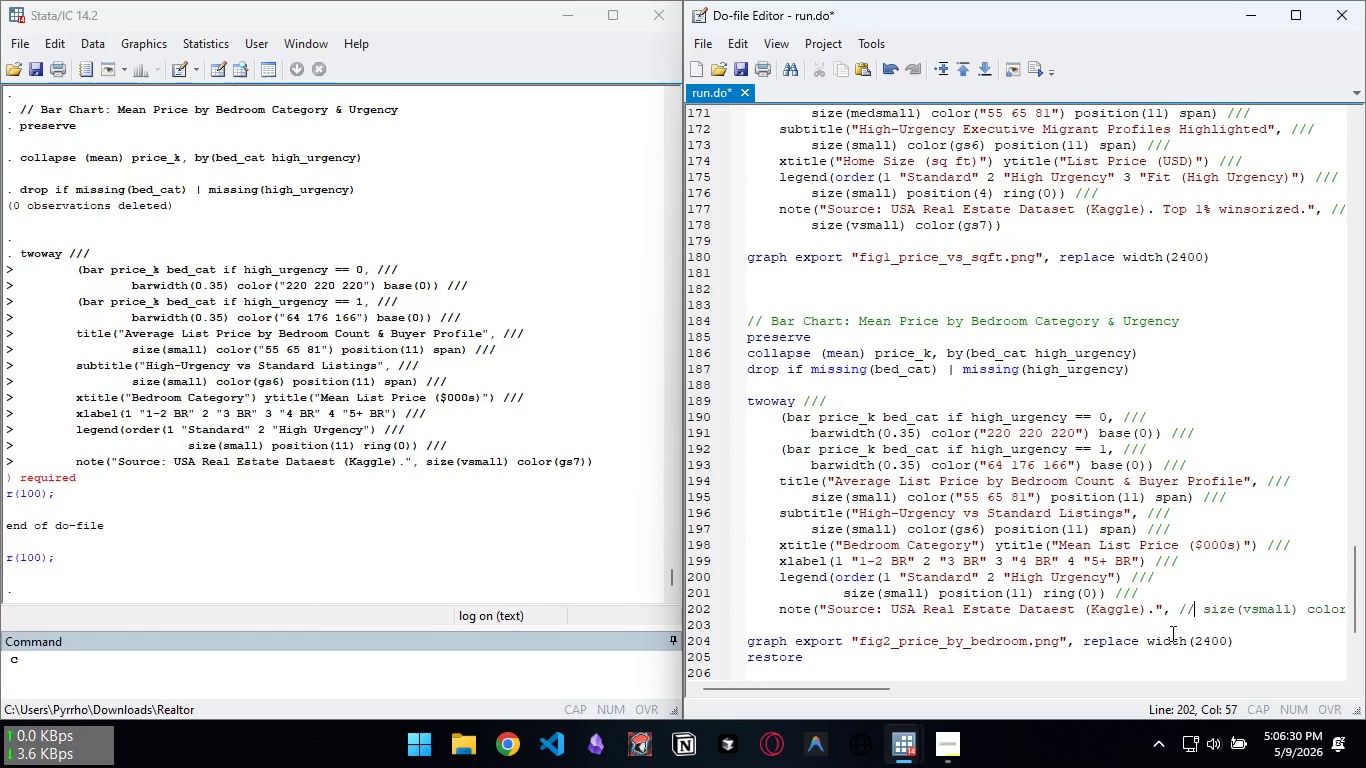 
key(Slash)
 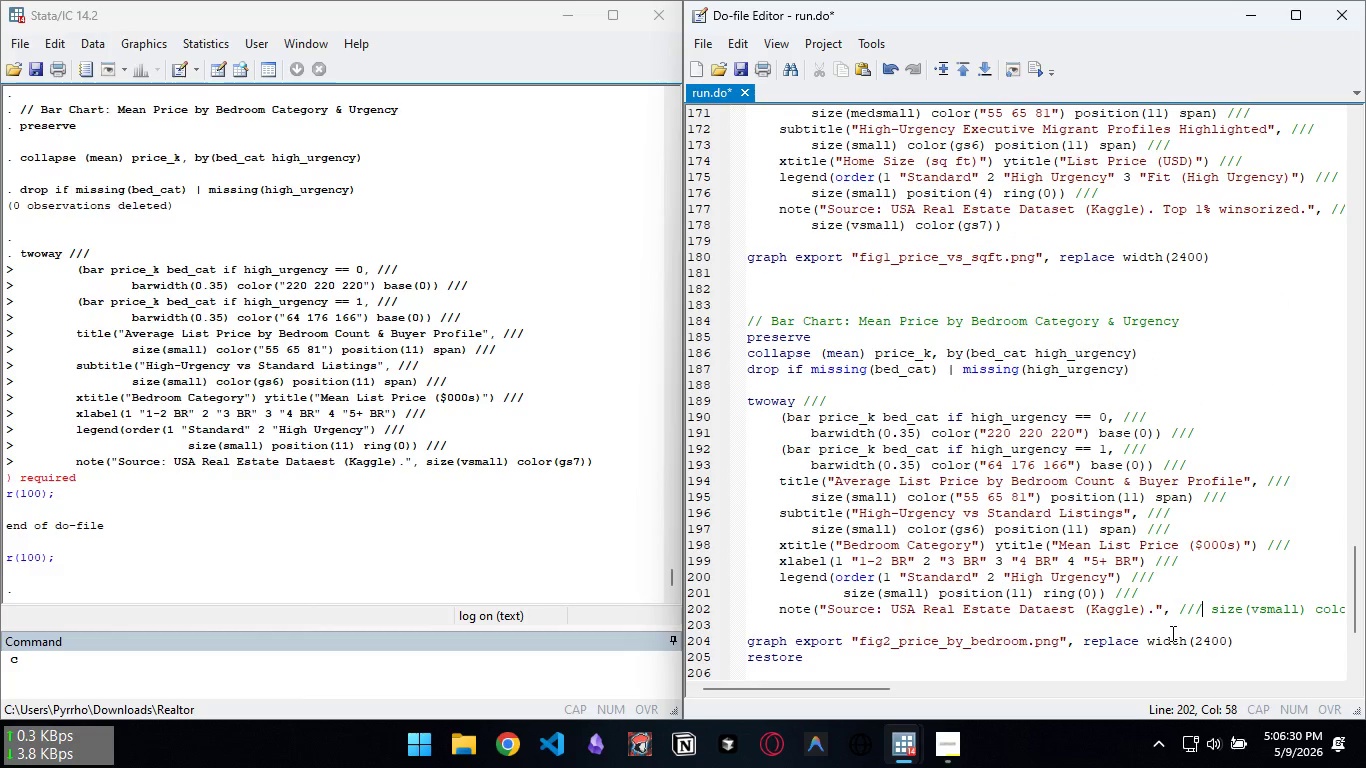 
key(Slash)
 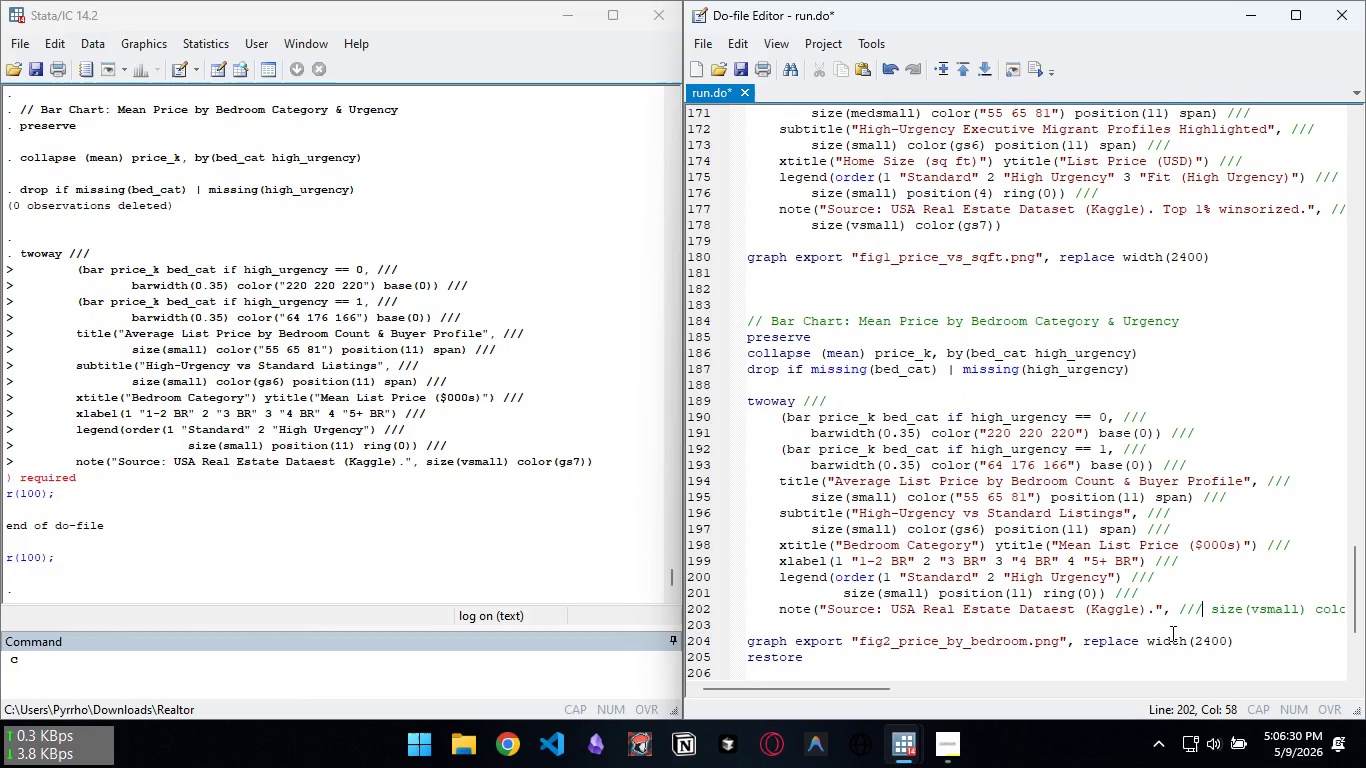 
key(Slash)
 